 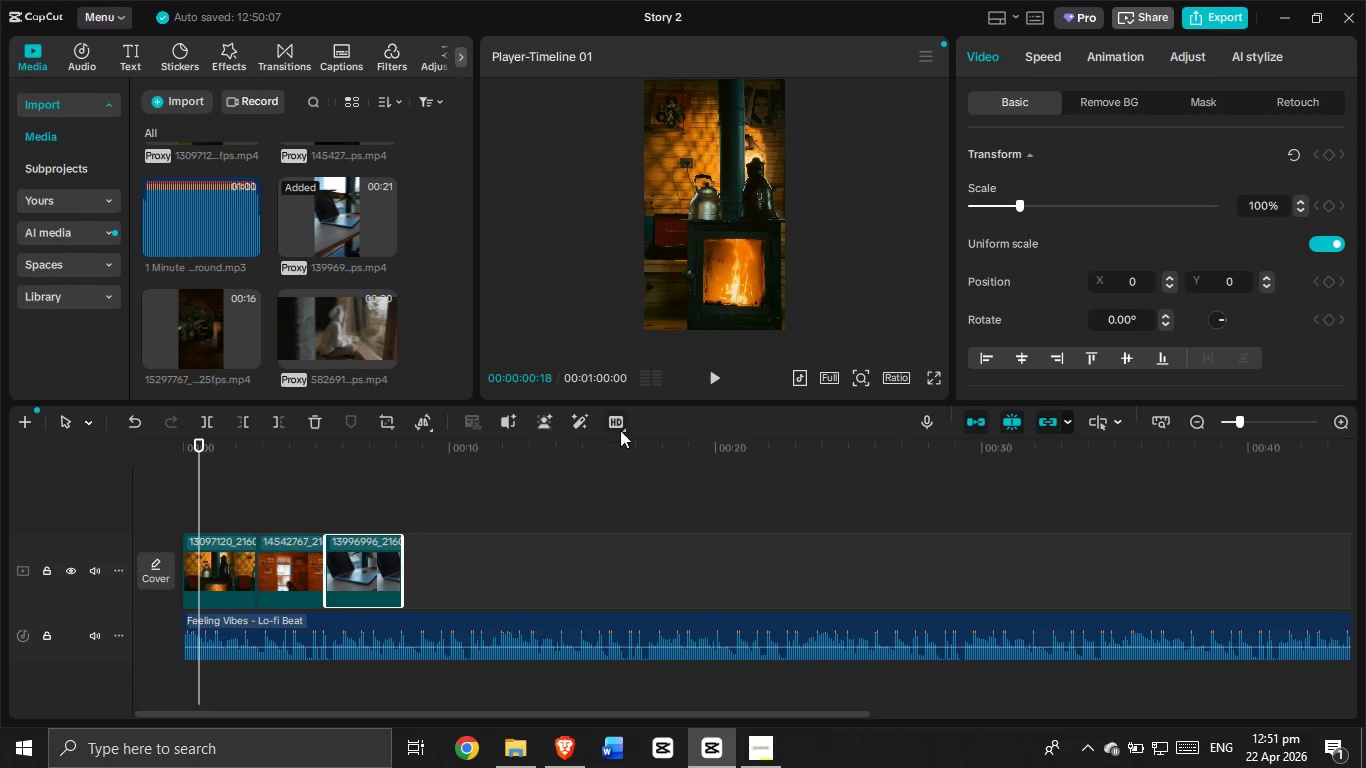 
left_click([709, 388])
 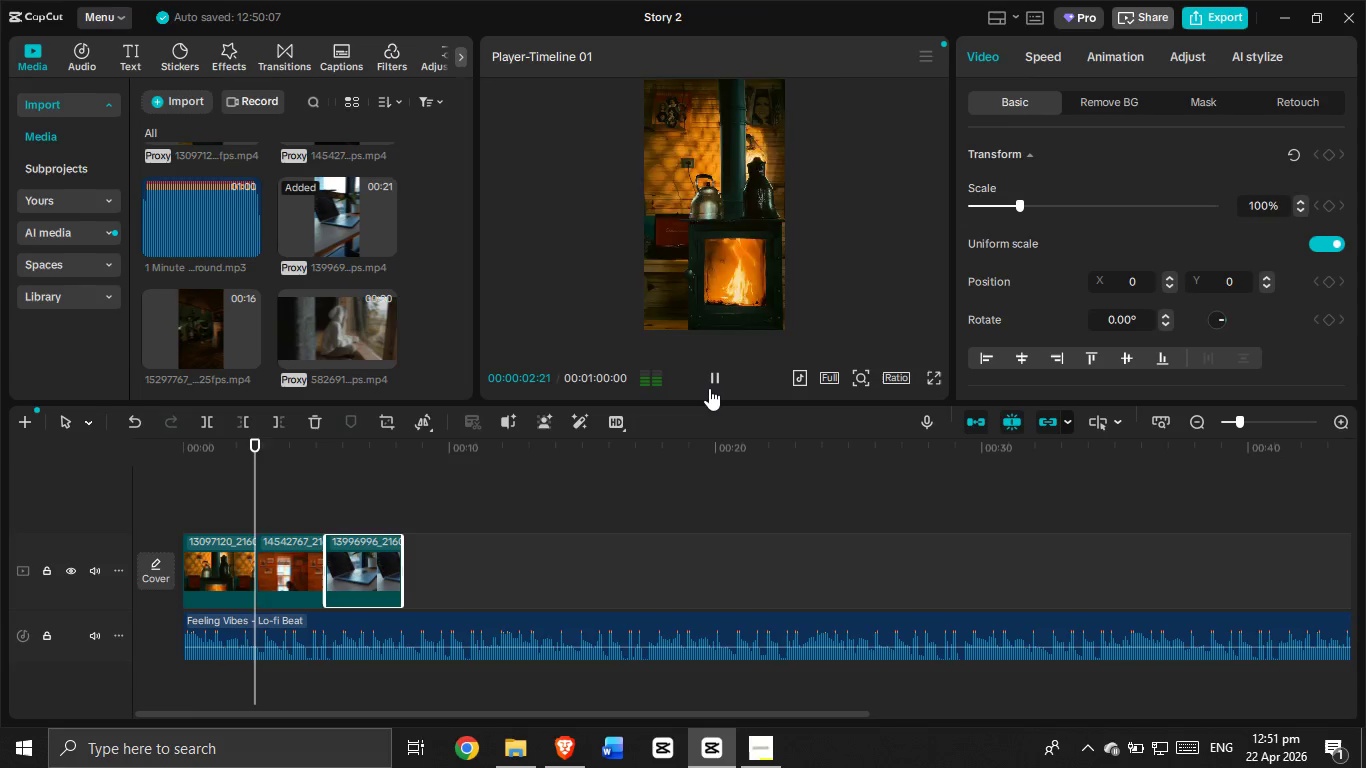 
left_click([709, 388])
 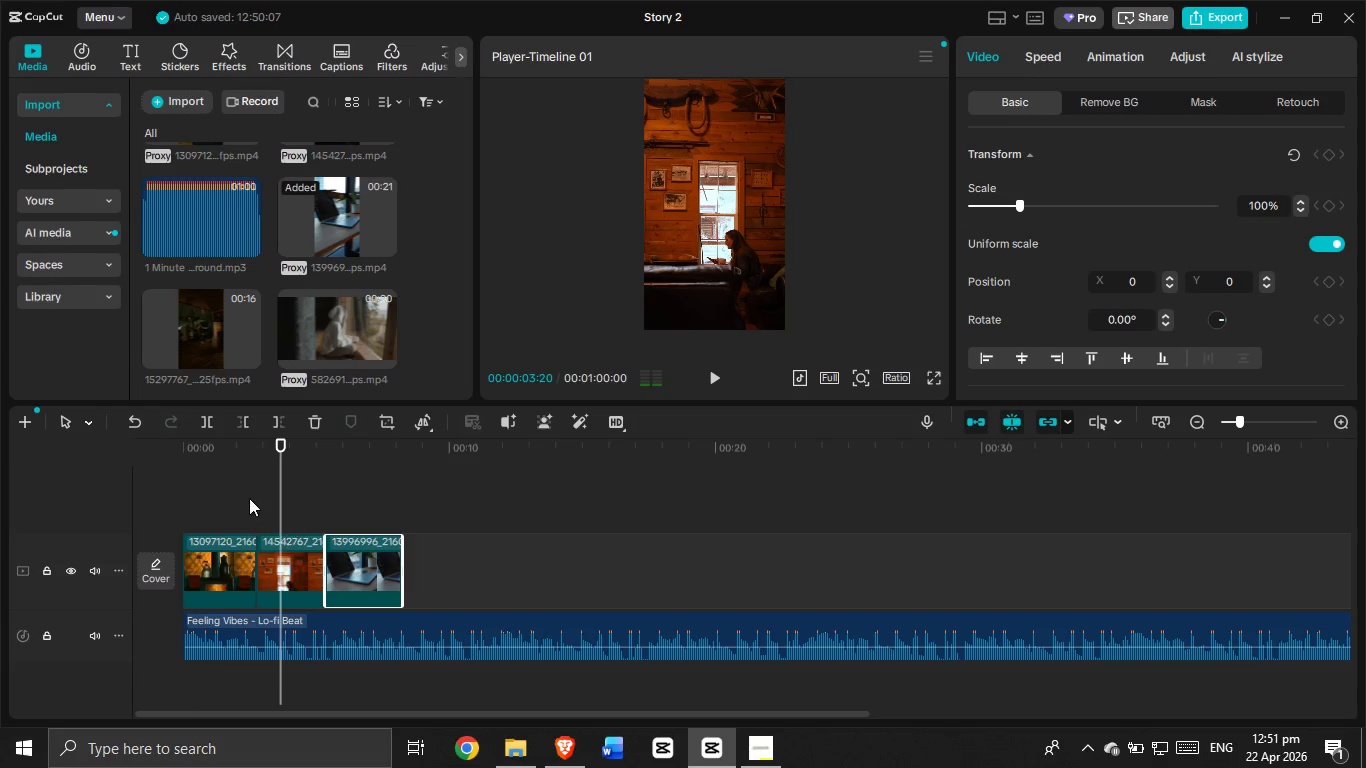 
left_click([239, 495])
 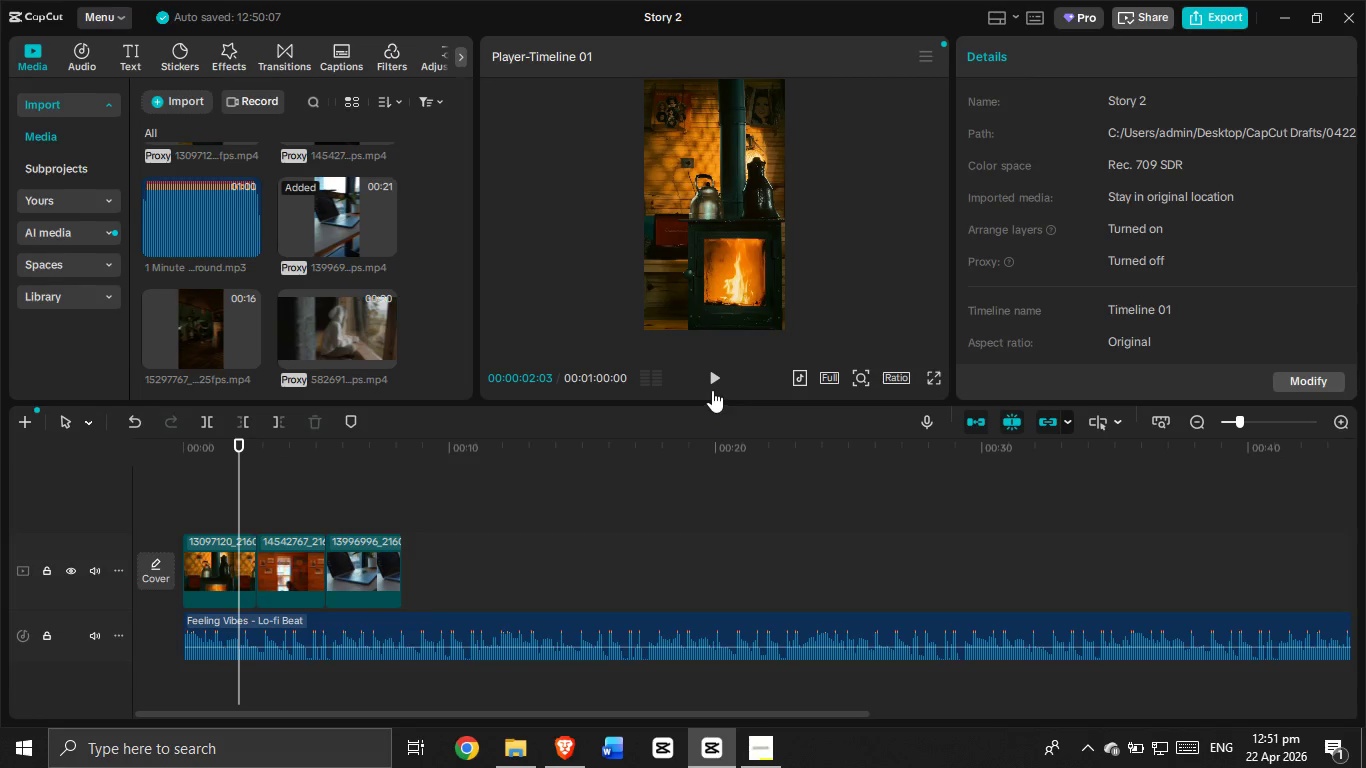 
double_click([712, 387])
 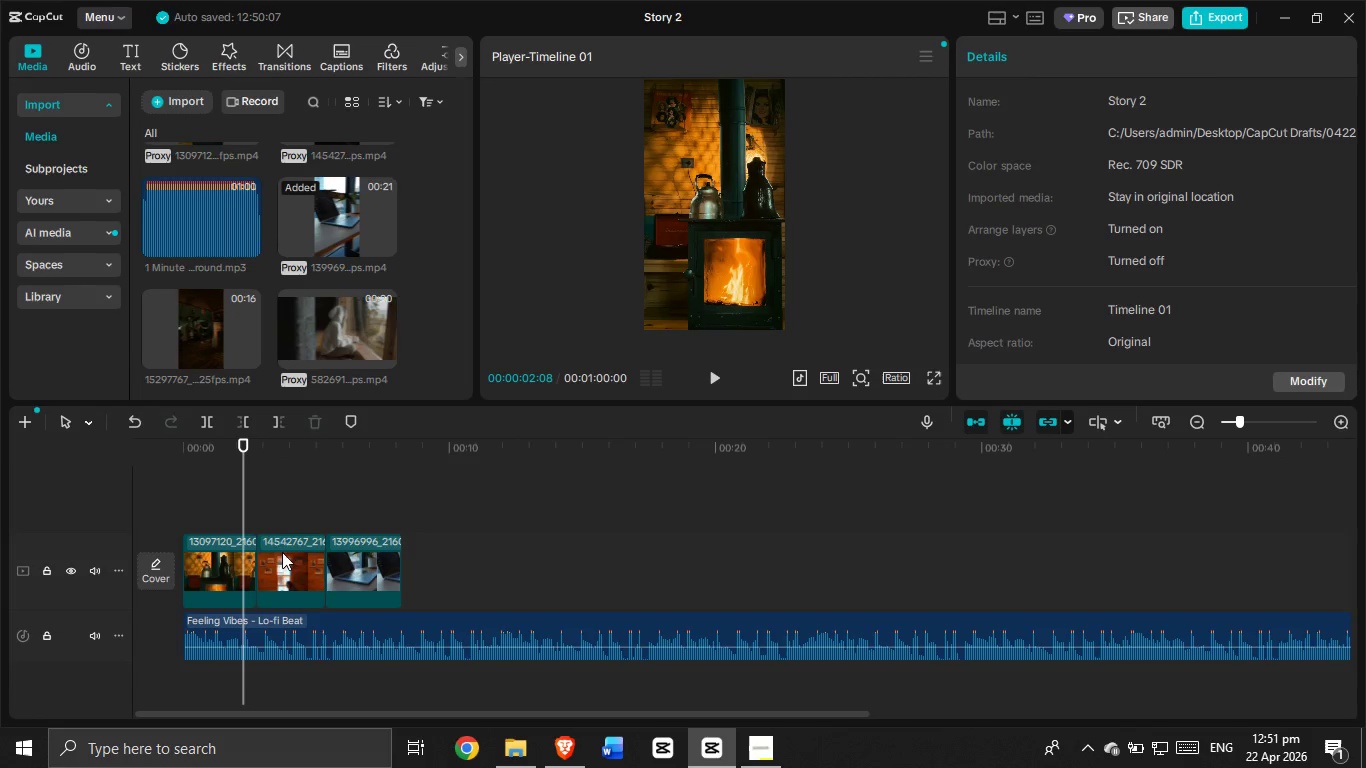 
left_click_drag(start_coordinate=[225, 563], to_coordinate=[236, 562])
 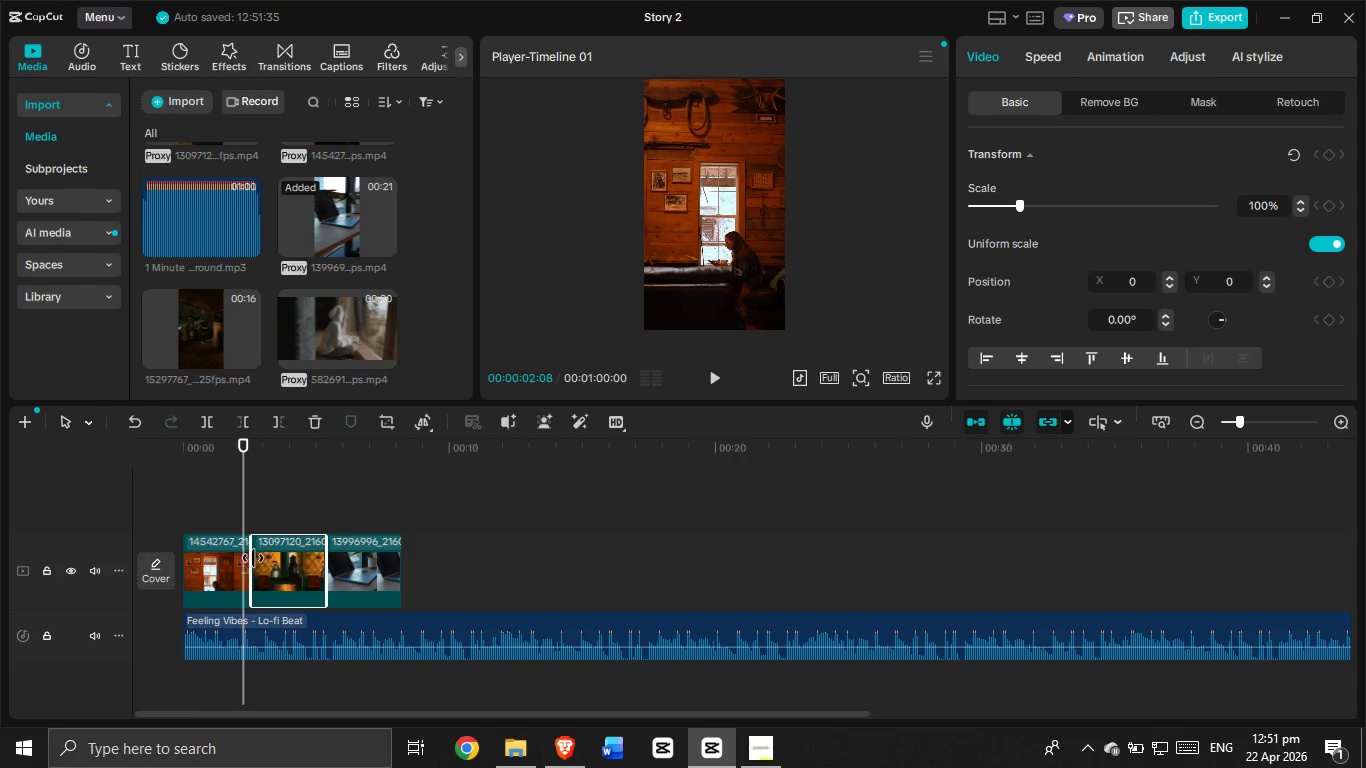 
left_click_drag(start_coordinate=[275, 556], to_coordinate=[201, 566])
 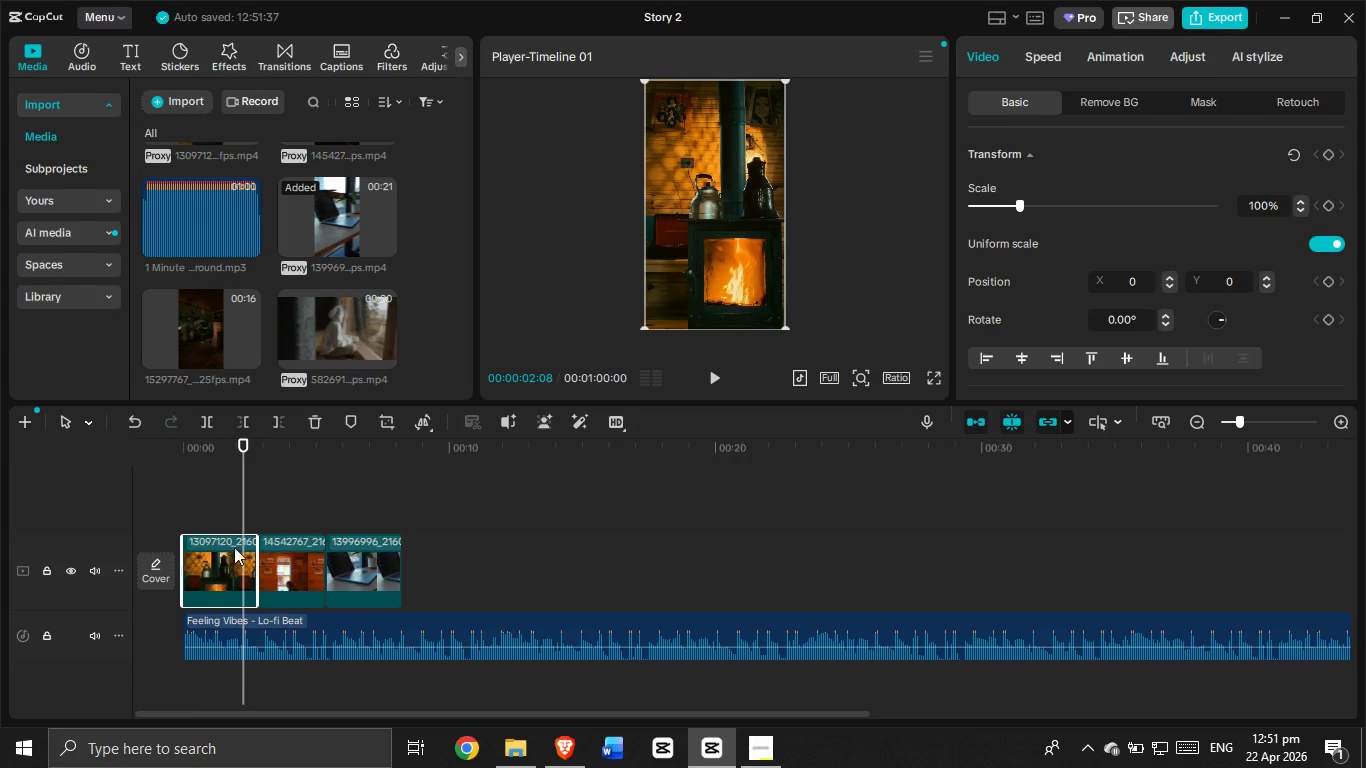 
key(Alt+Tab)
 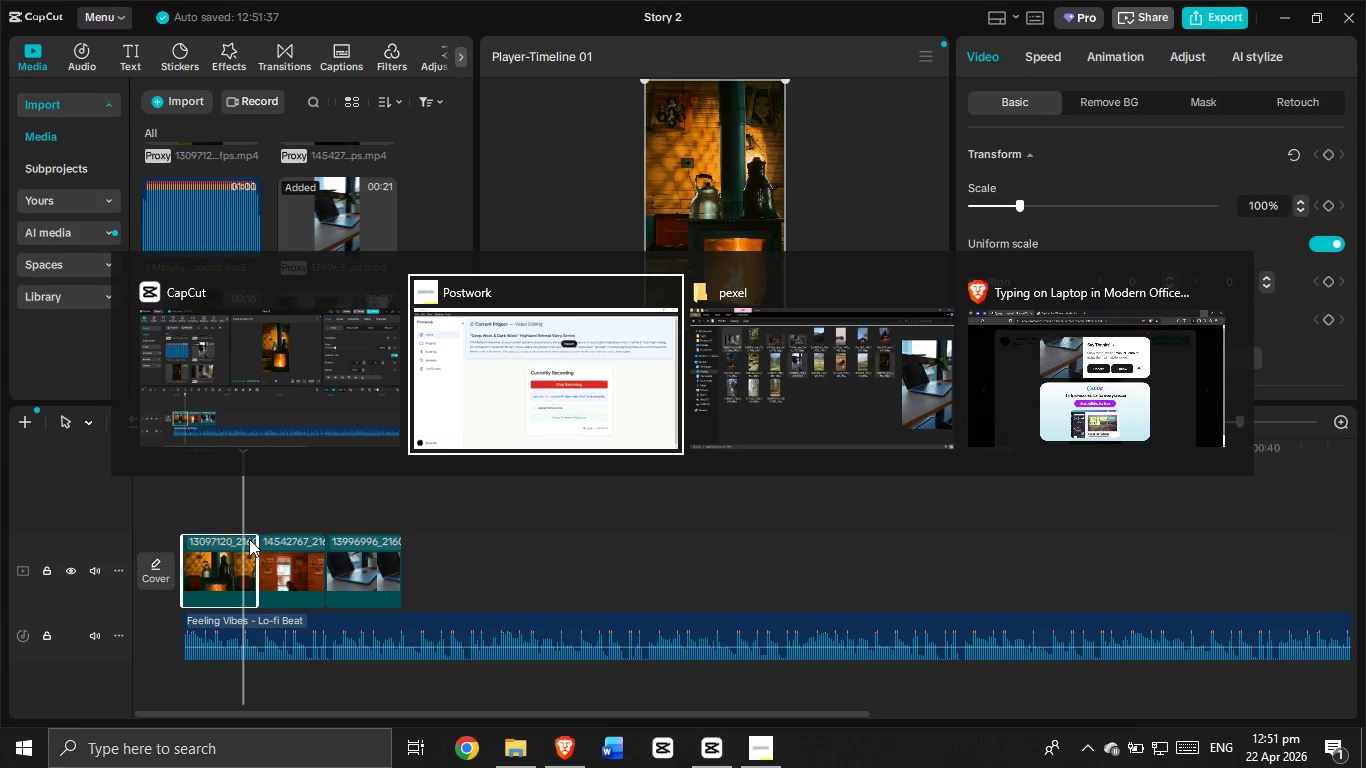 
key(Alt+Tab)
 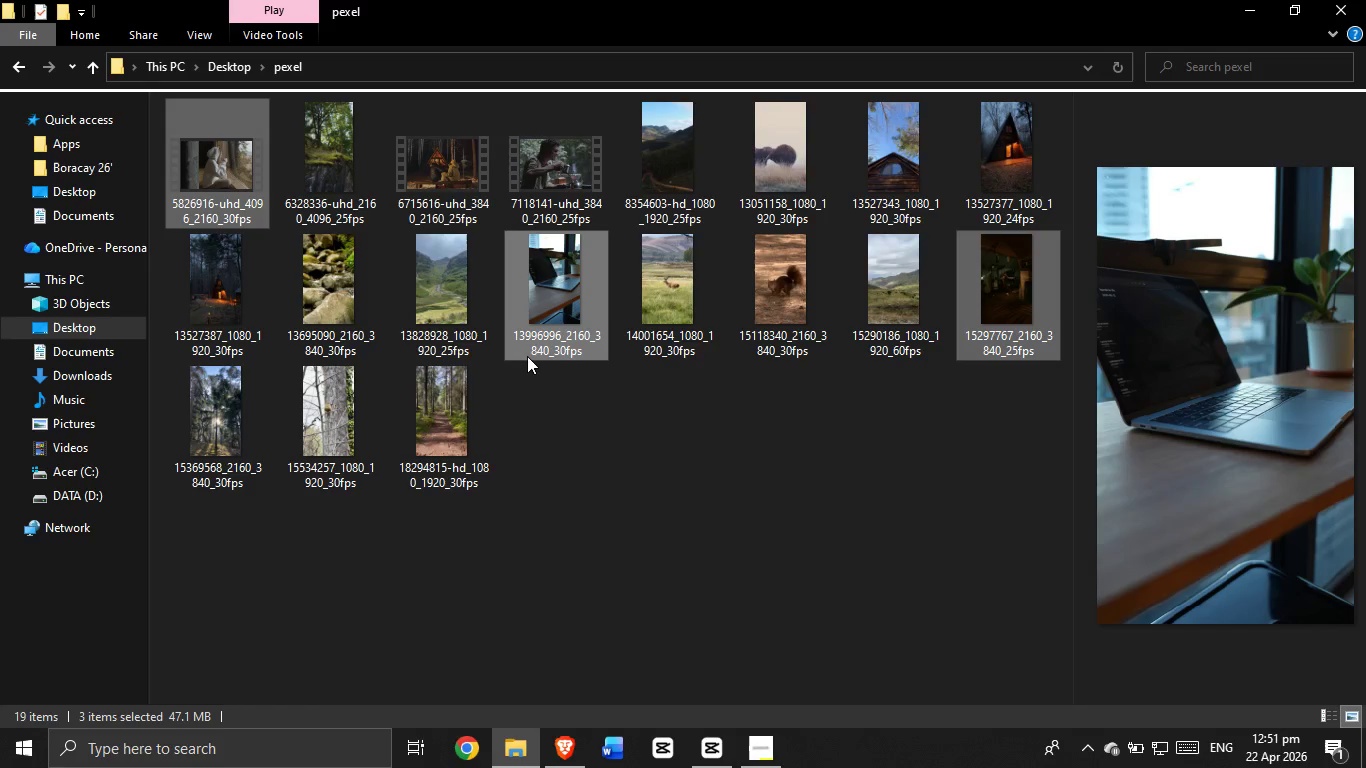 
key(Alt+Tab)
 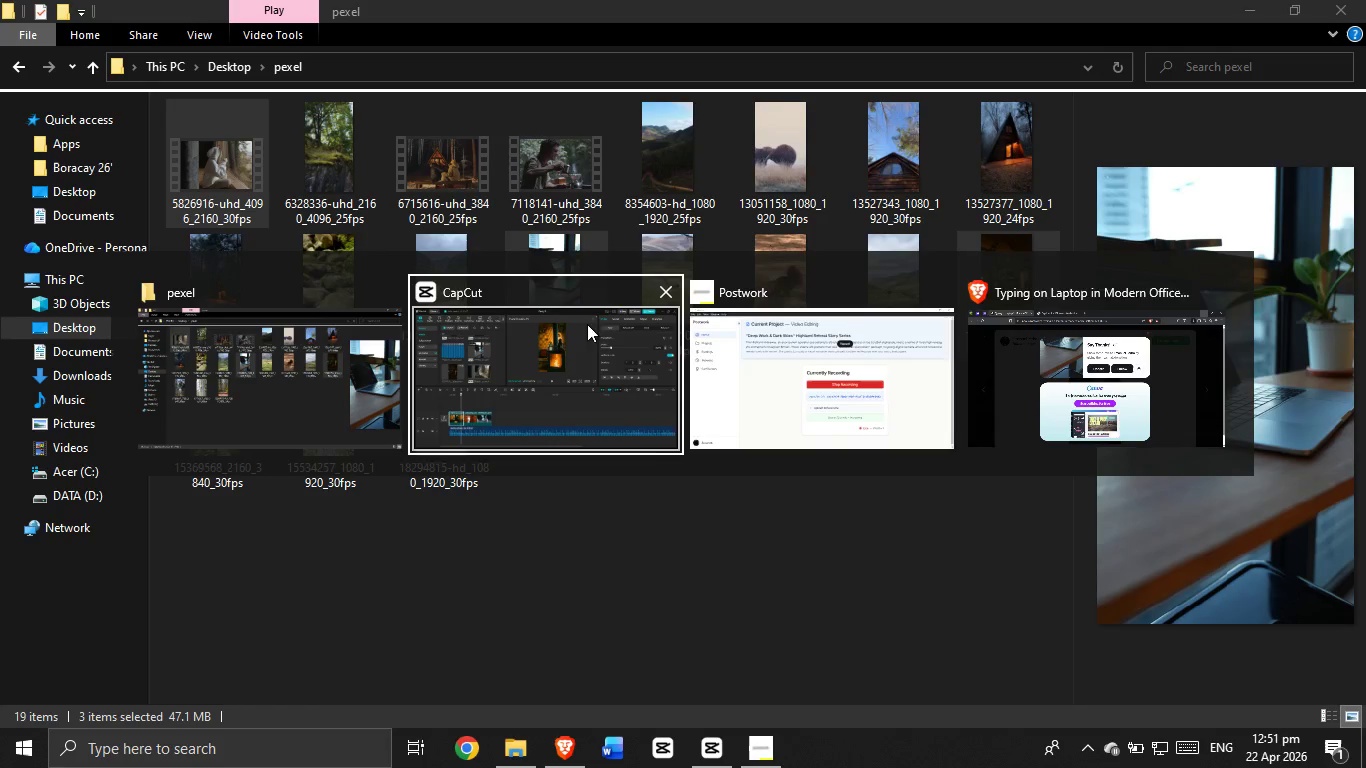 
key(Alt+Tab)
 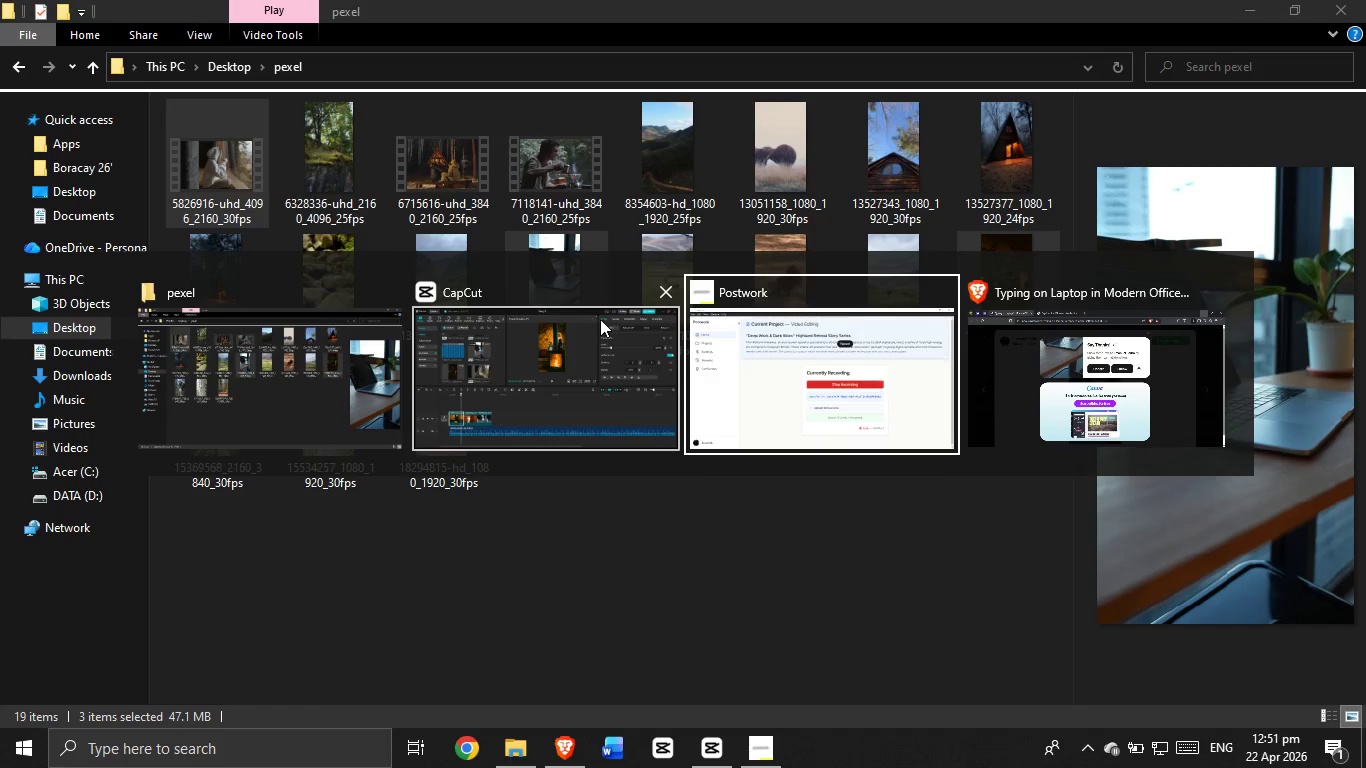 
key(Alt+Tab)
 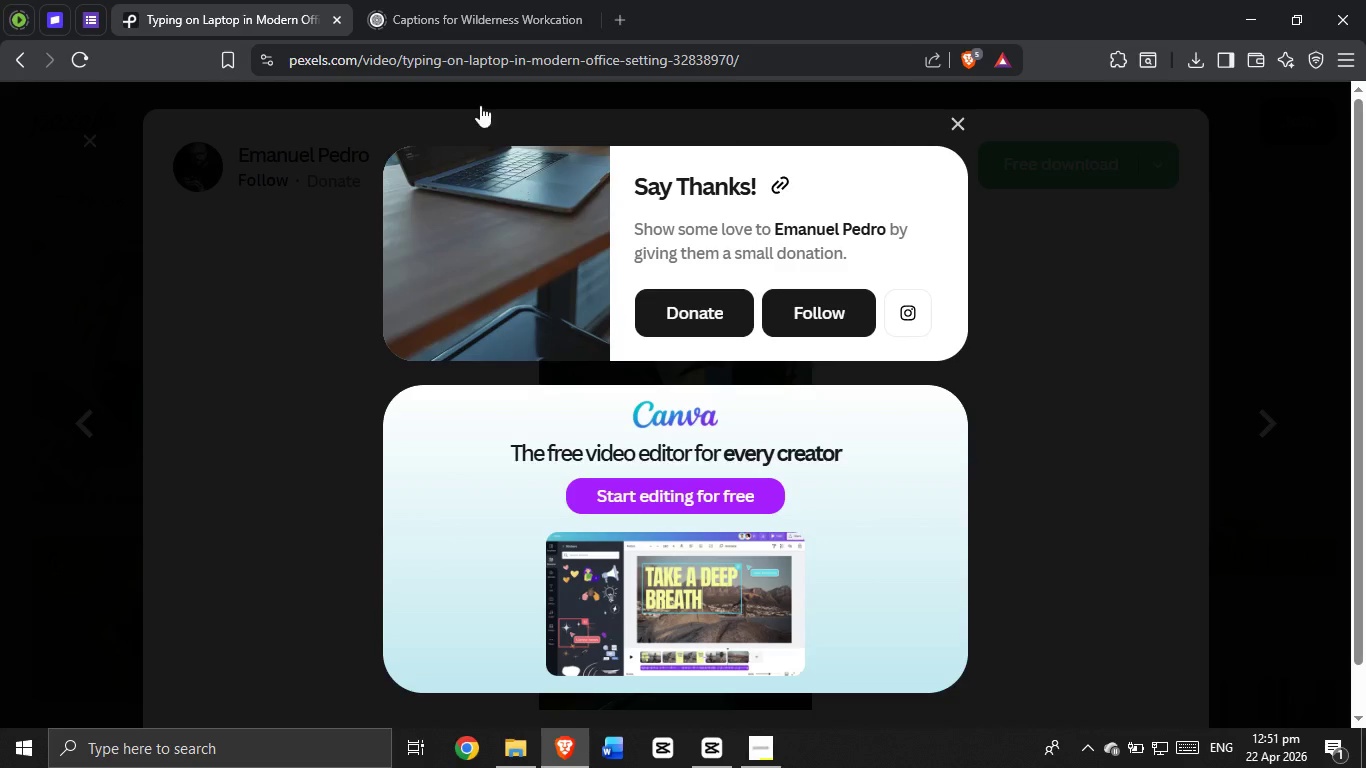 
left_click([620, 25])
 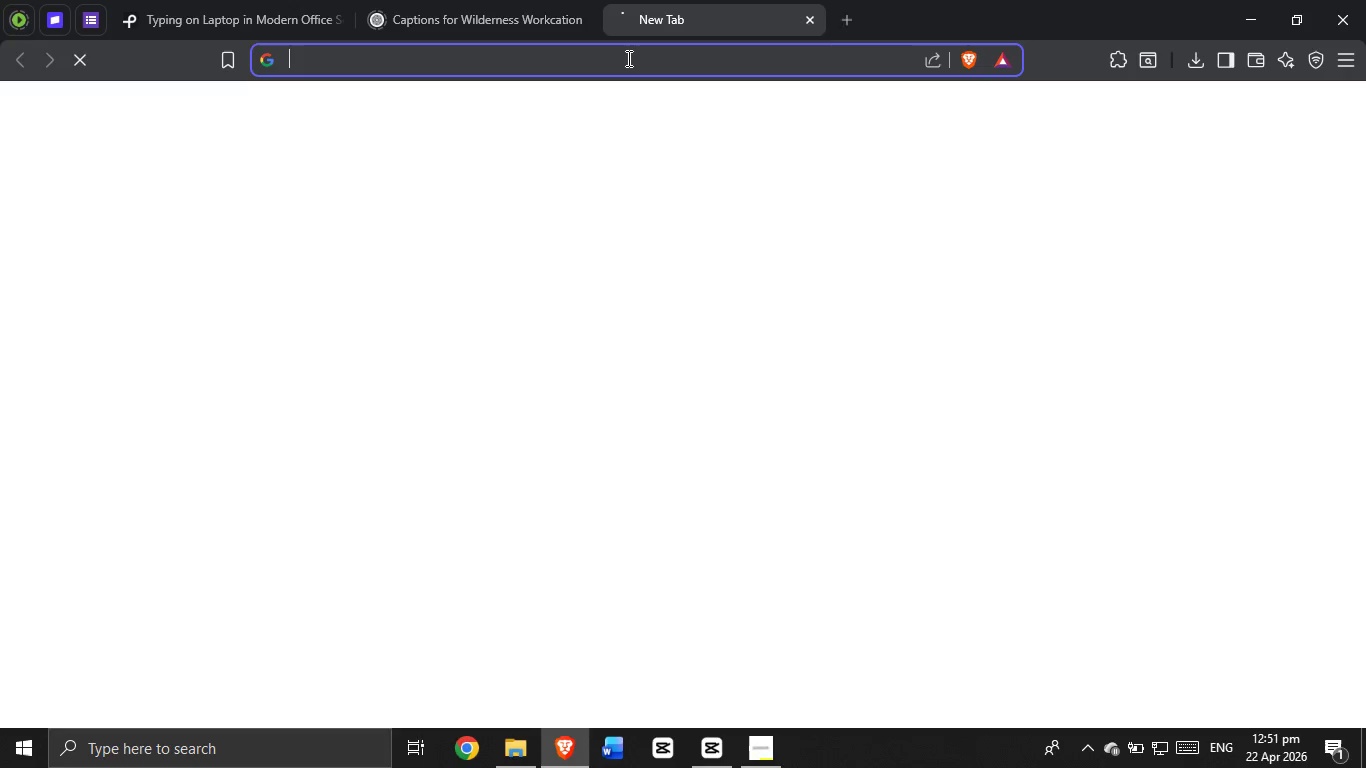 
left_click([627, 58])
 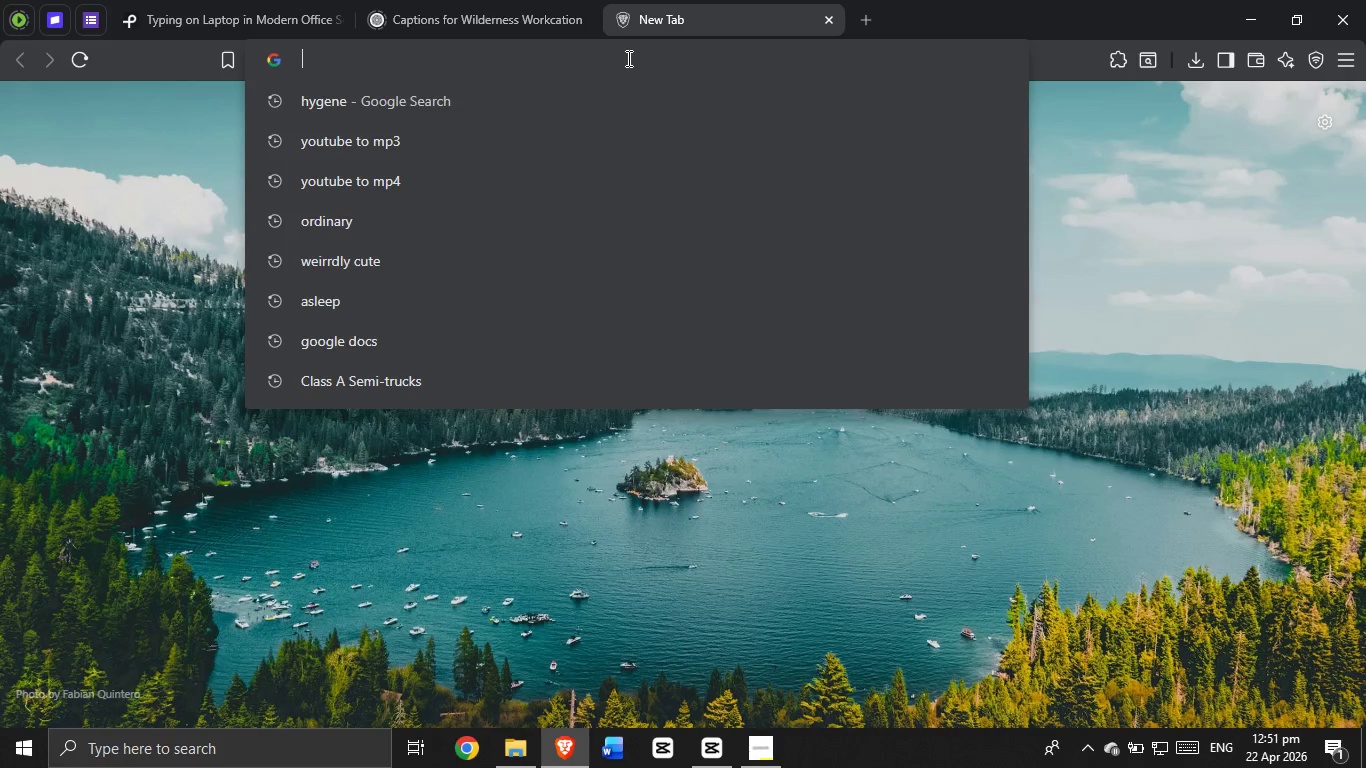 
type(yu)
key(Backspace)
type(ou)
 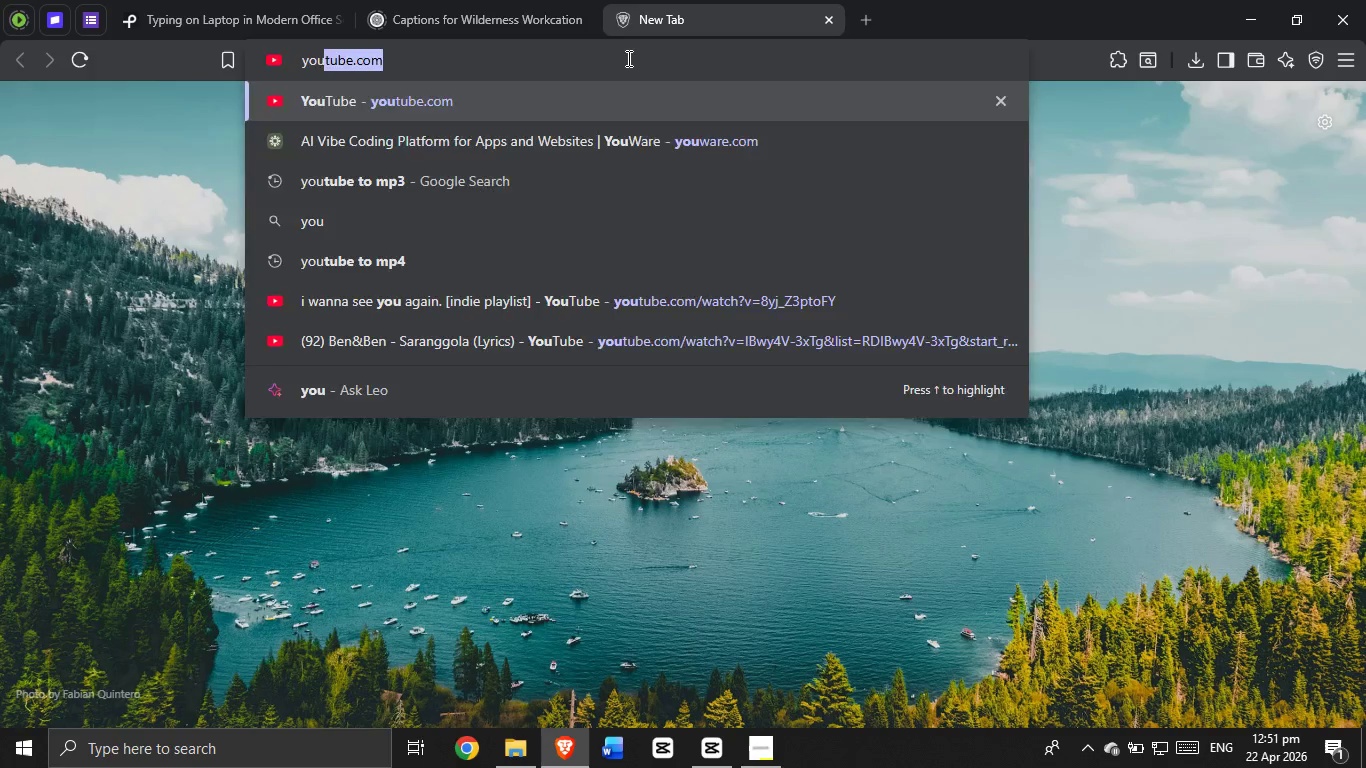 
key(Enter)
 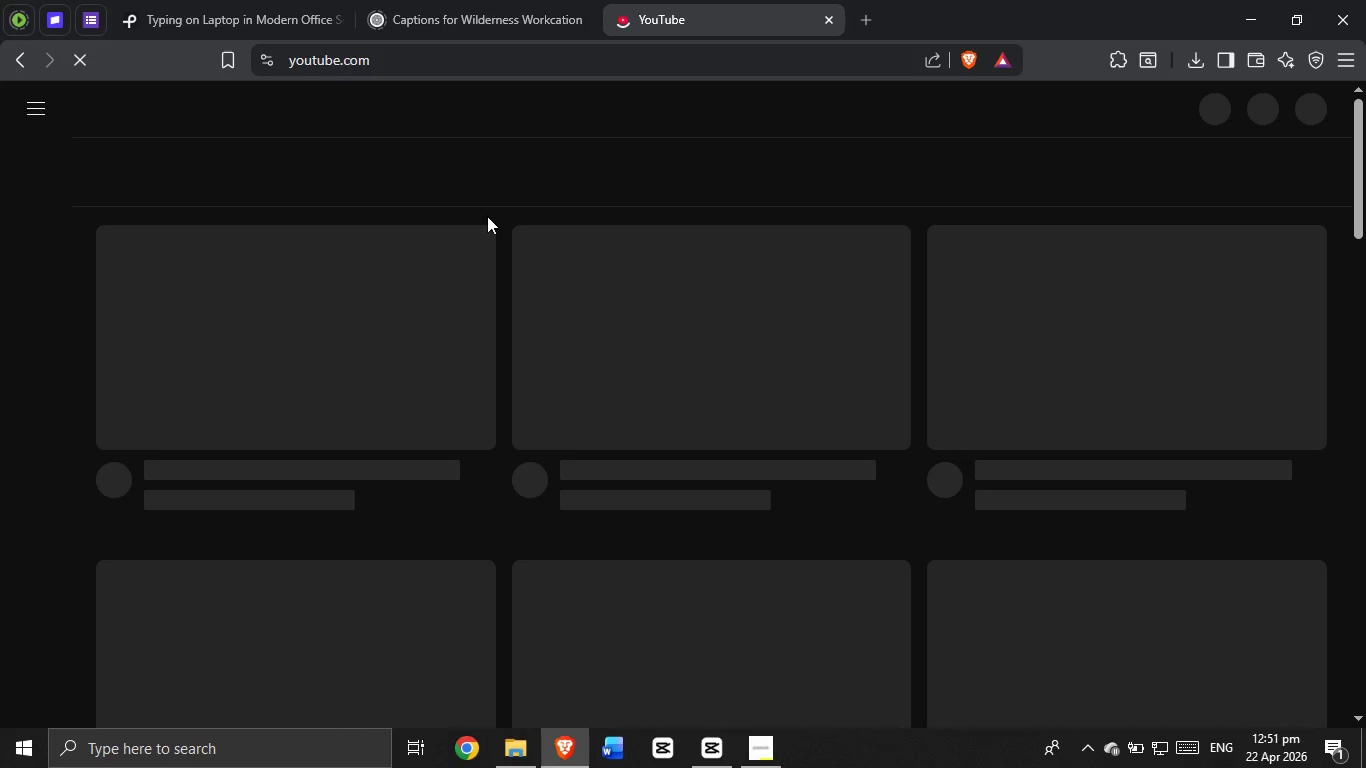 
left_click([449, 119])
 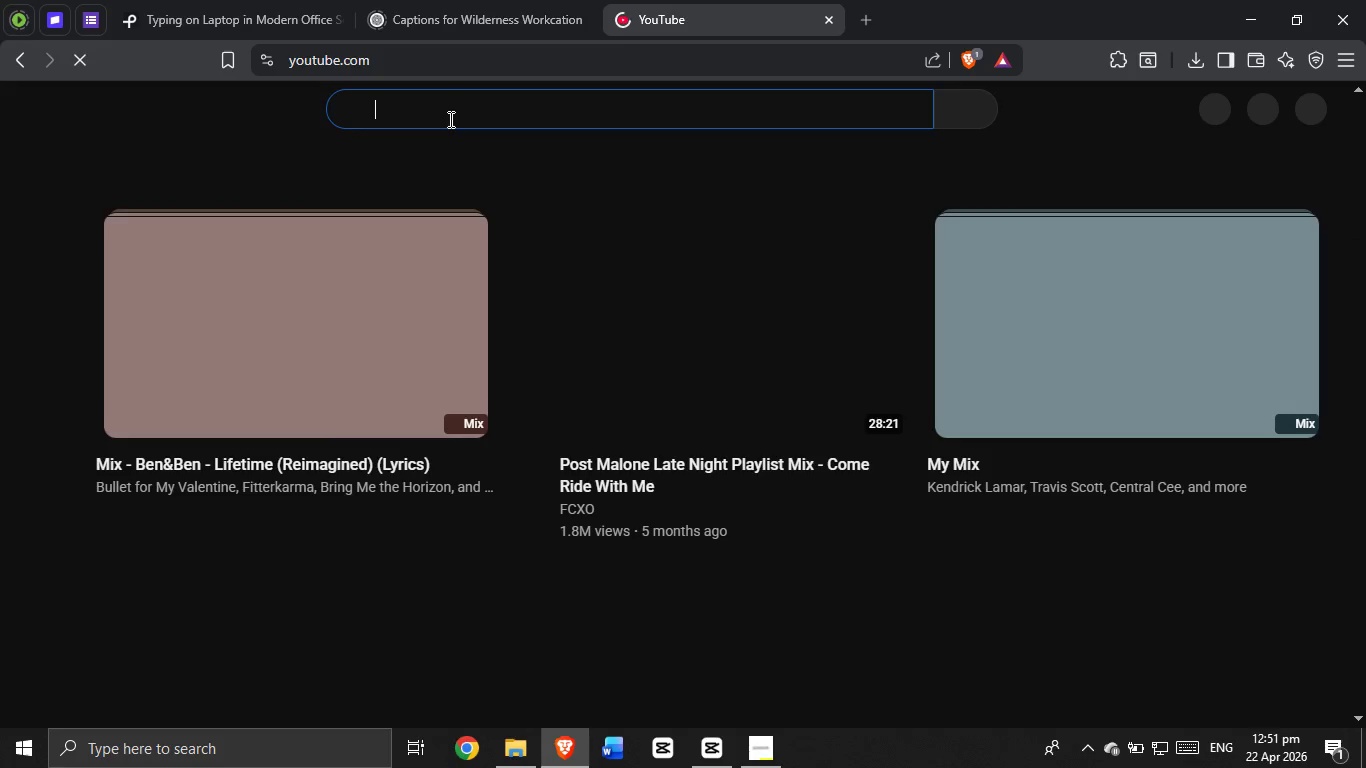 
type(inside of acab)
key(Backspace)
key(Backspace)
key(Backspace)
type( cb)
key(Backspace)
type(an)
key(Backspace)
type(bin house)
 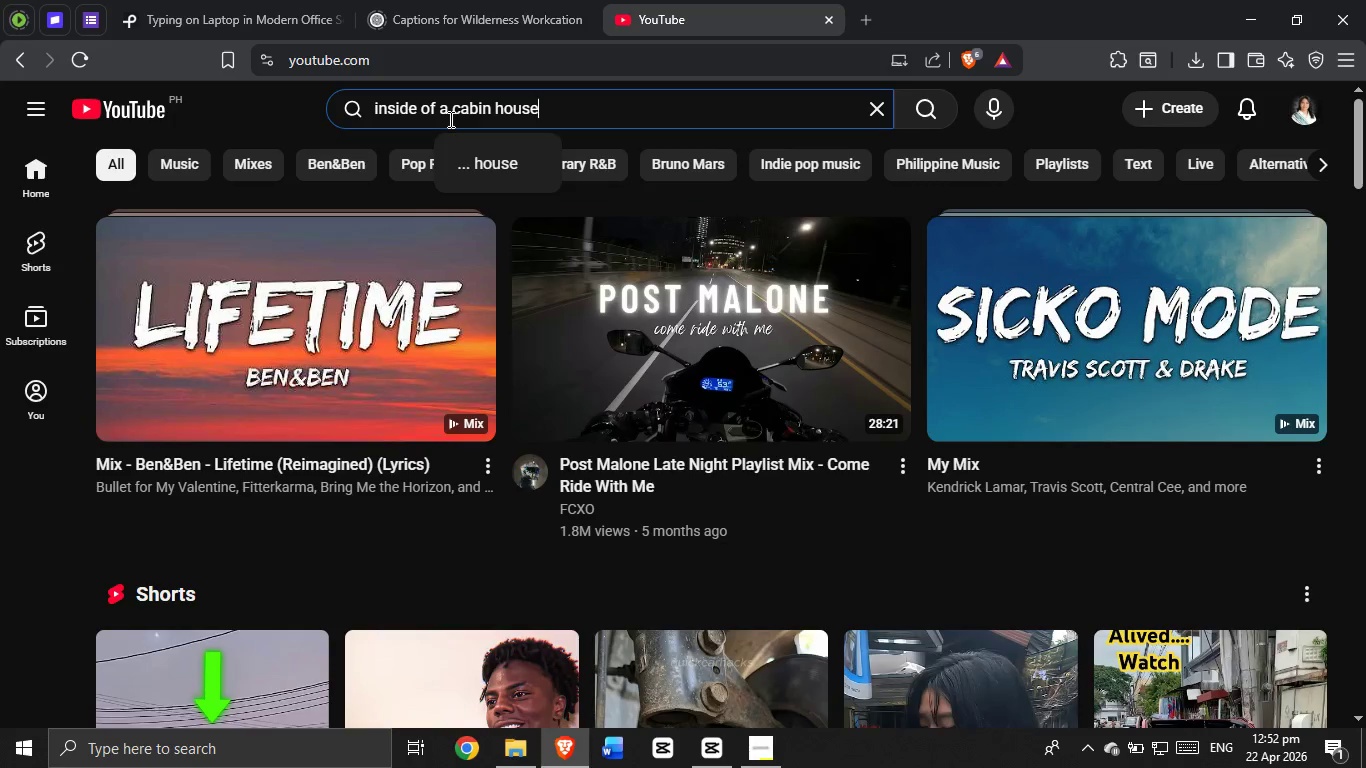 
key(Enter)
 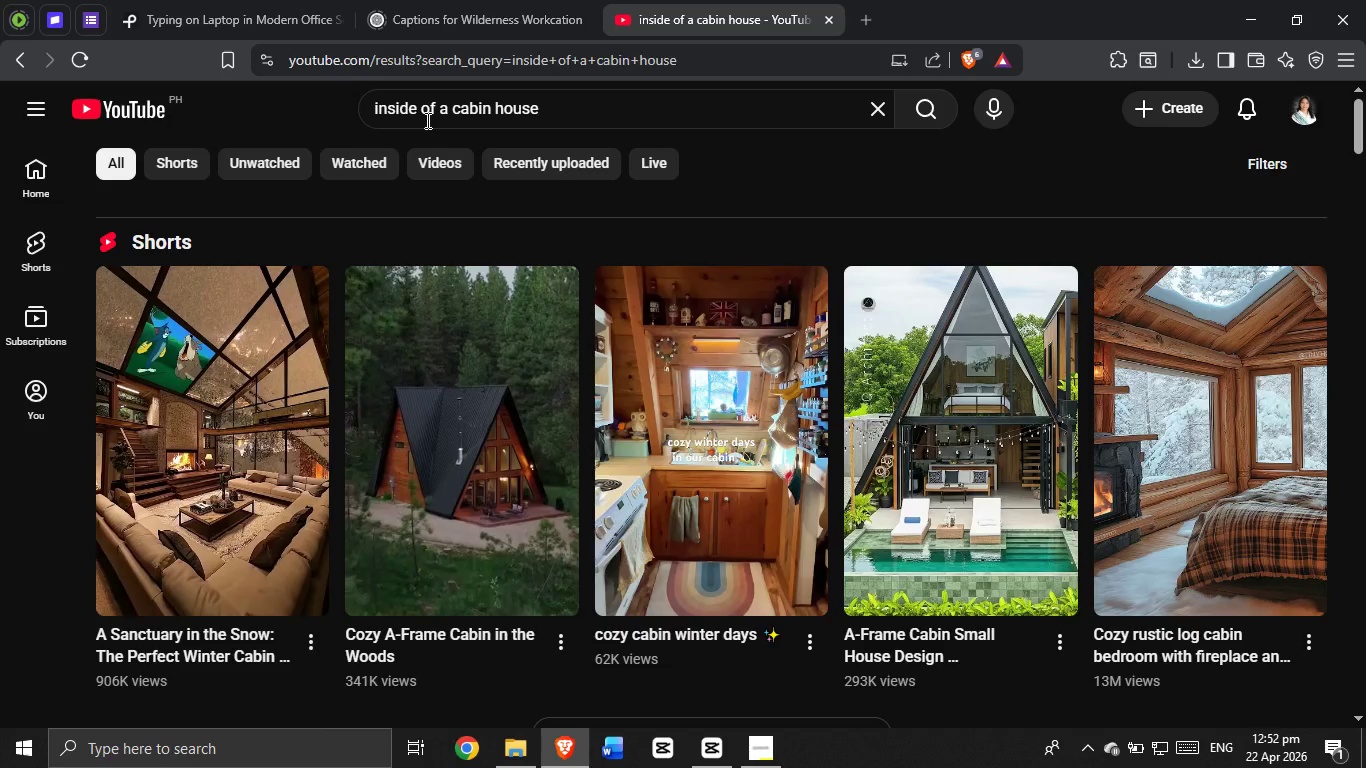 
scroll: coordinate [451, 400], scroll_direction: down, amount: 19.0
 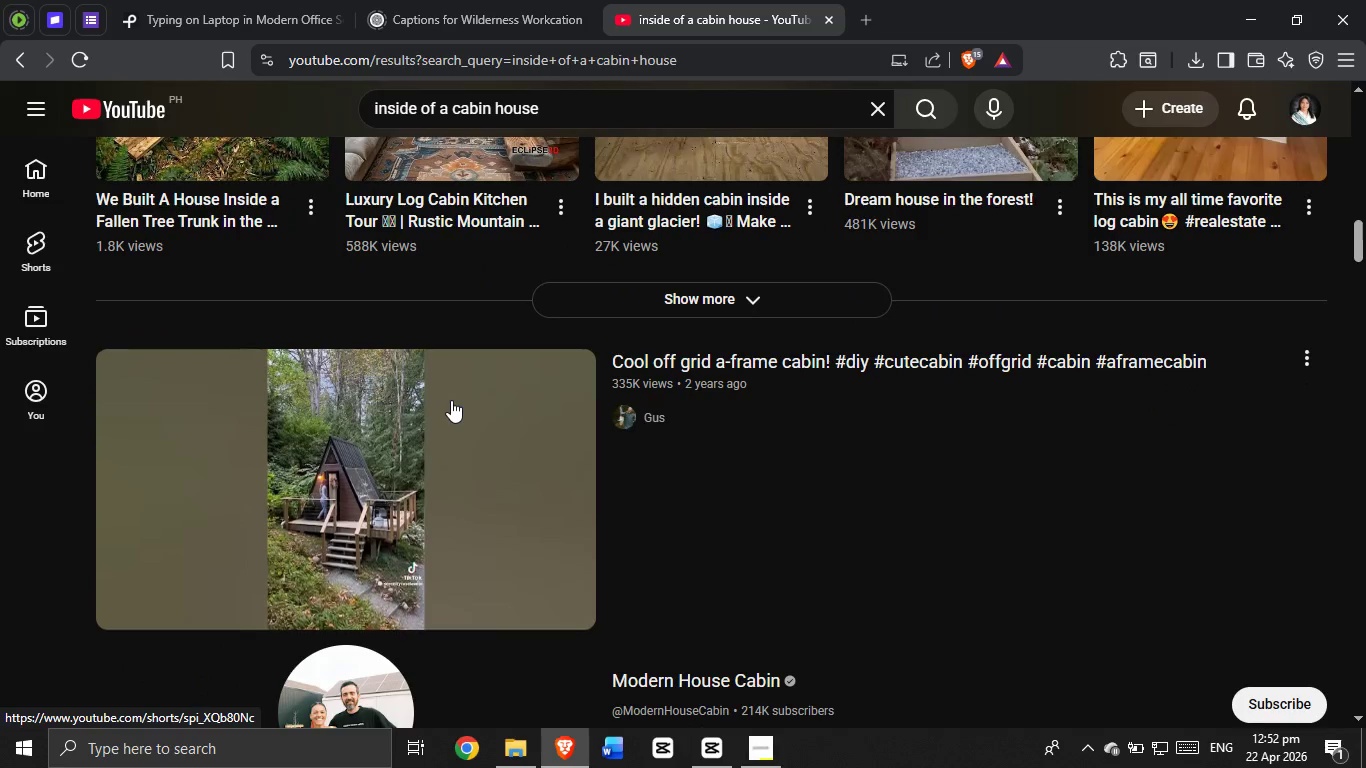 
scroll: coordinate [457, 393], scroll_direction: up, amount: 25.0
 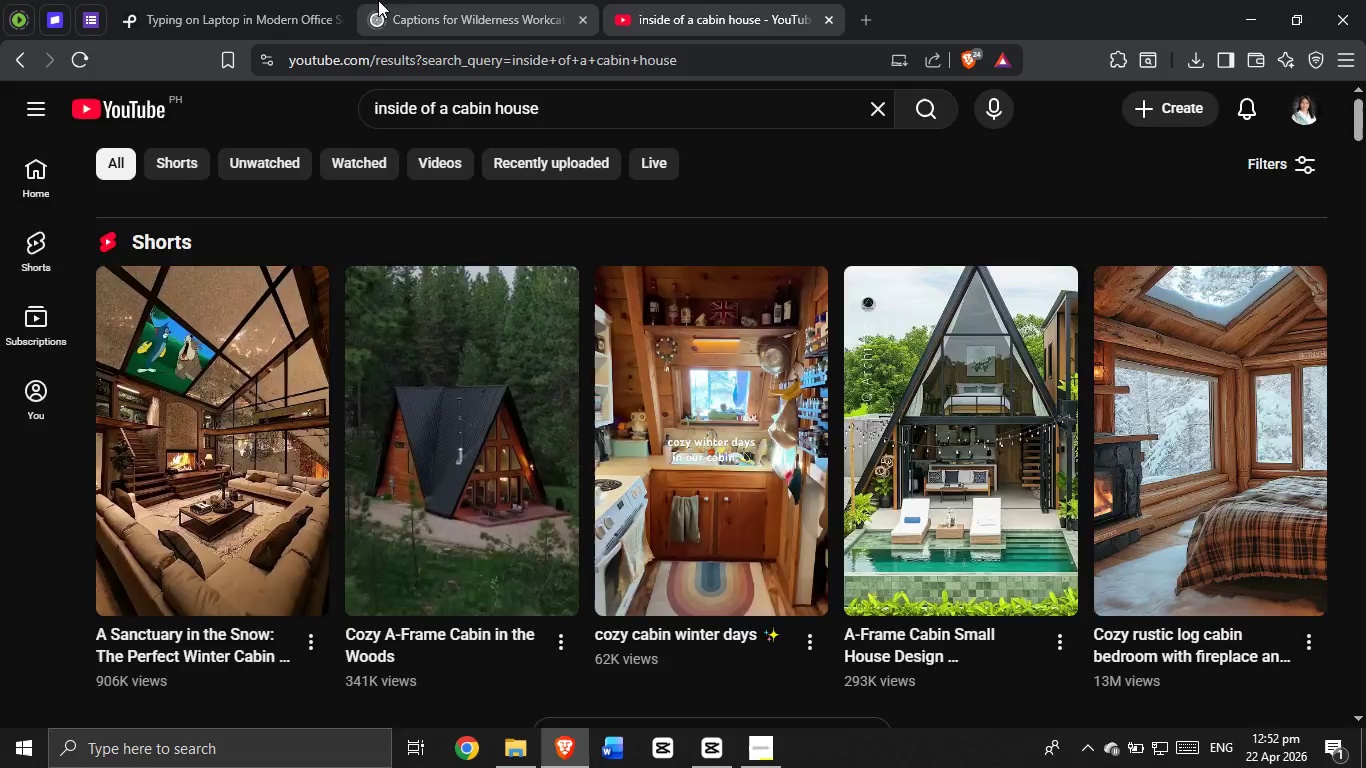 
double_click([201, 0])
 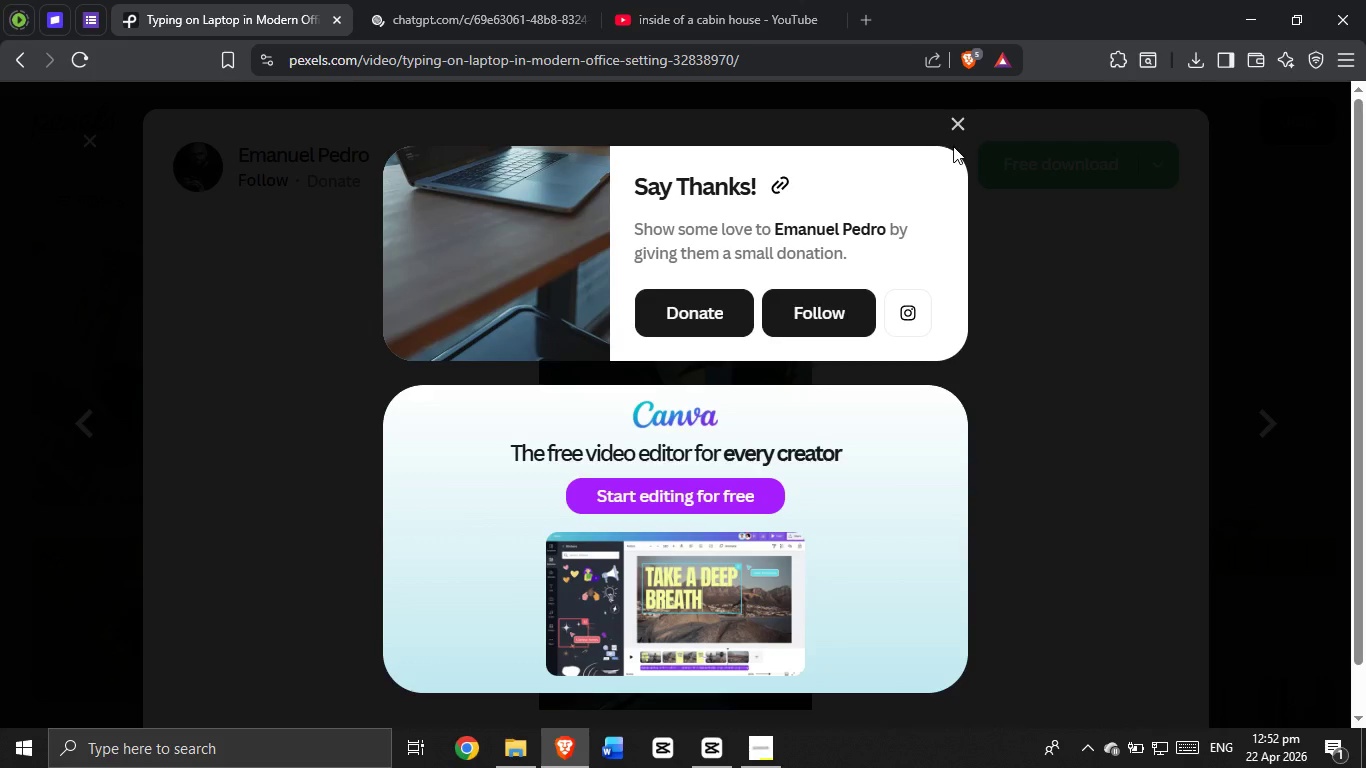 
left_click([966, 123])
 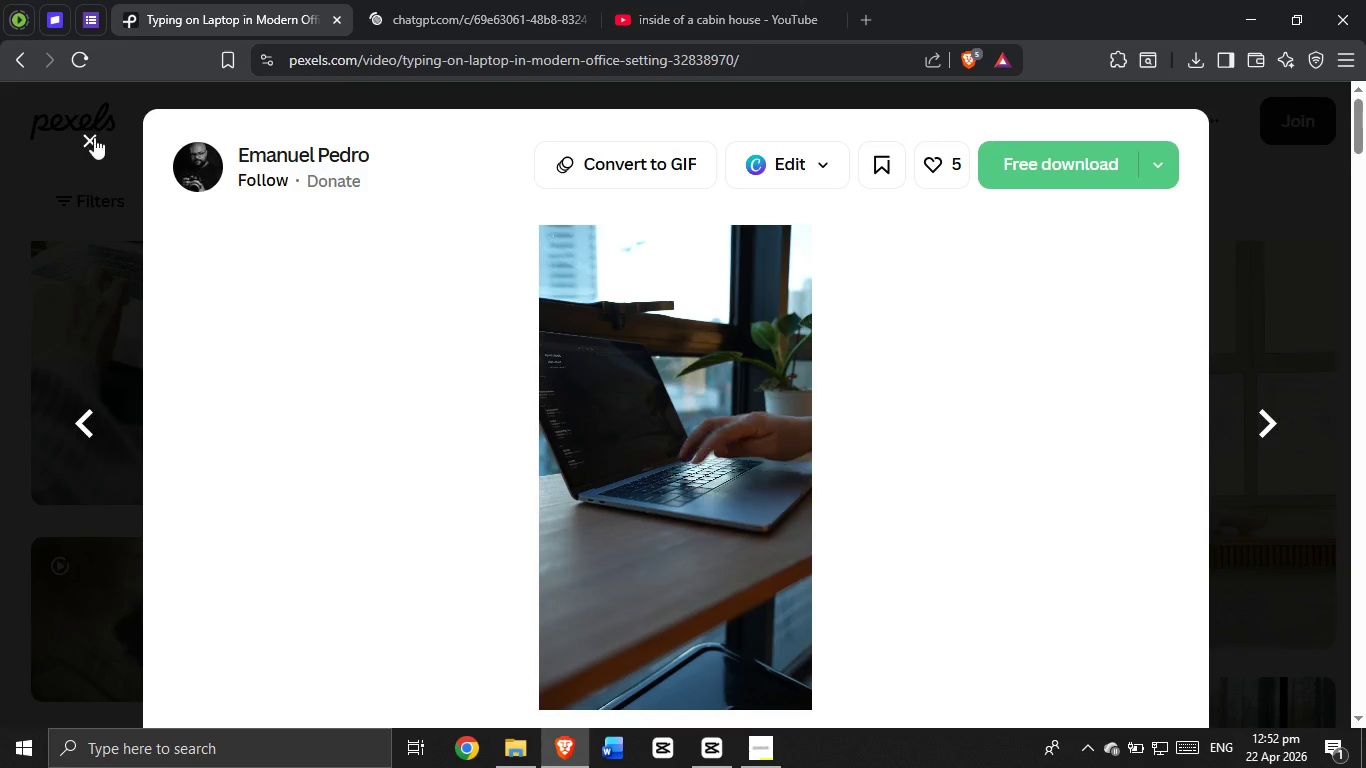 
left_click([91, 137])
 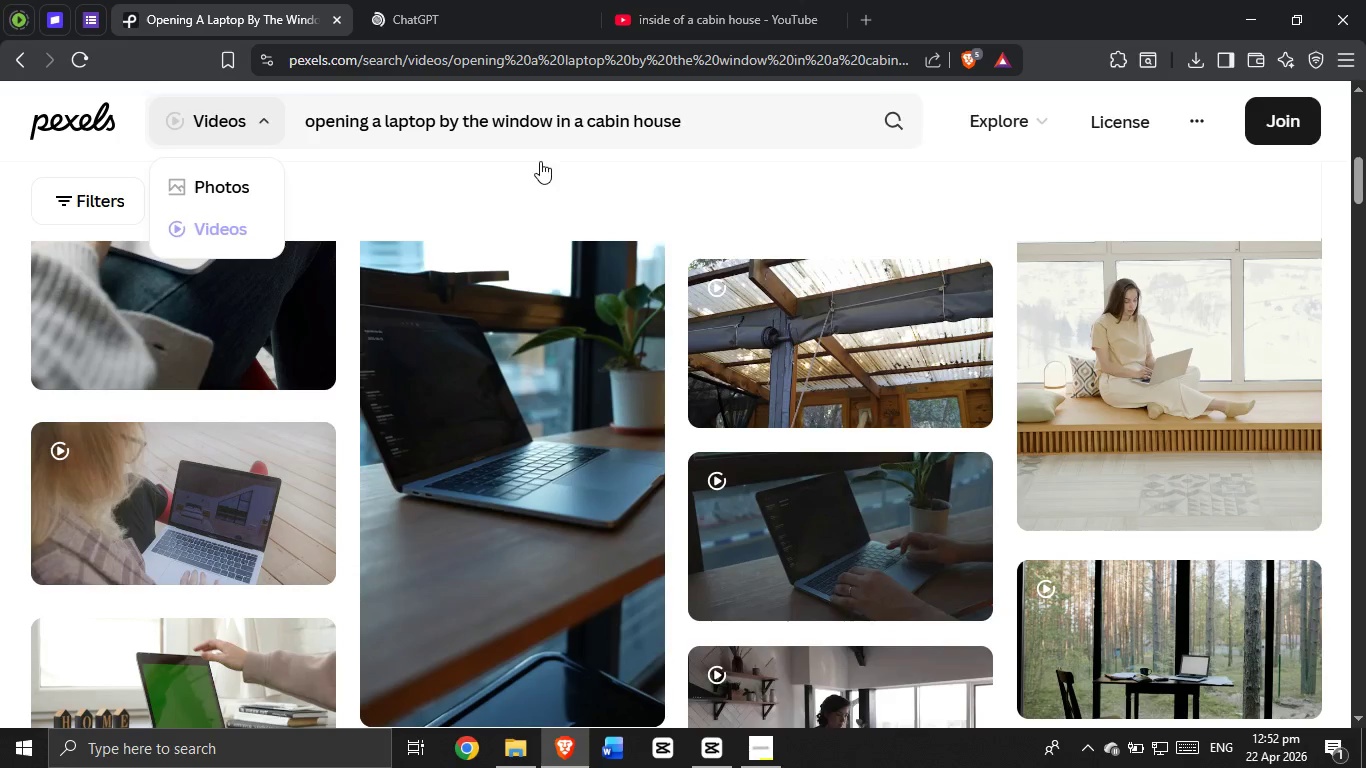 
left_click_drag(start_coordinate=[728, 128], to_coordinate=[211, 73])
 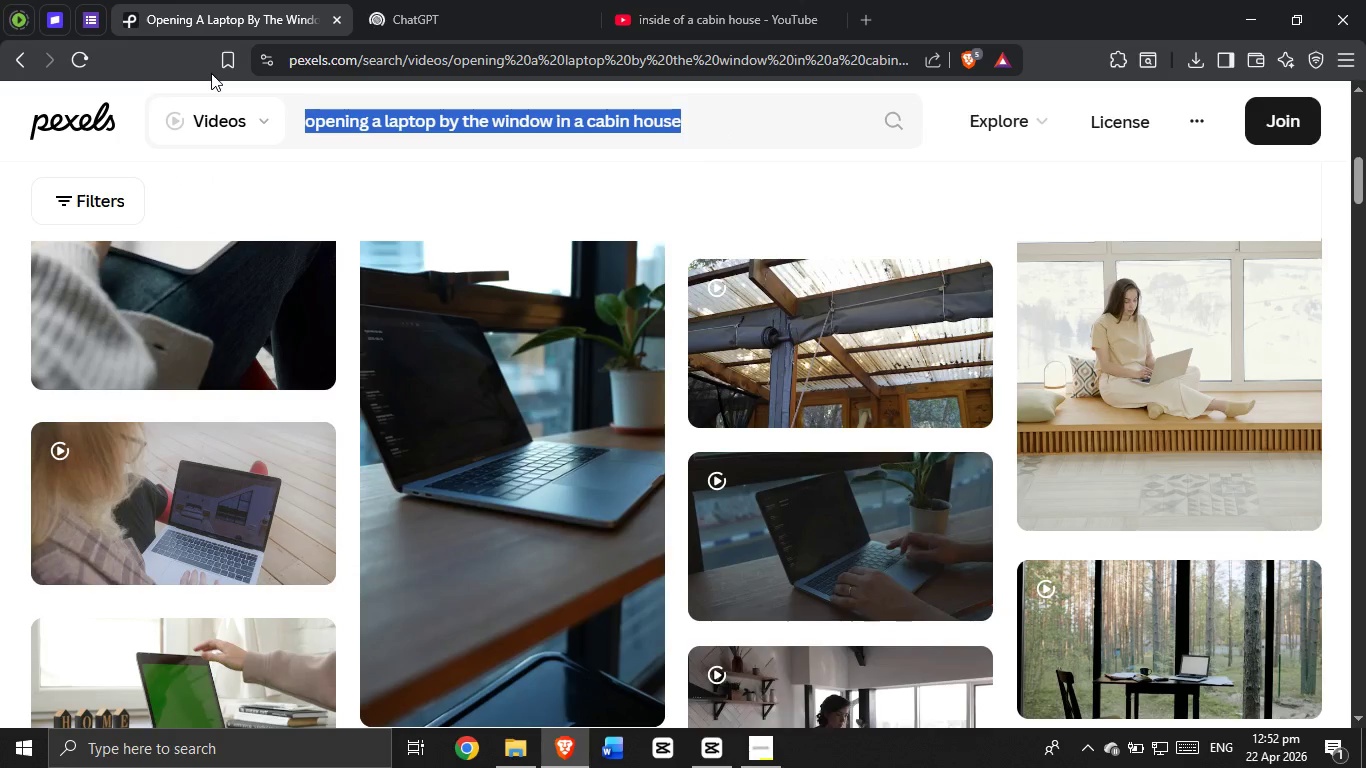 
key(Backspace)
type(interior of a cabin house)
 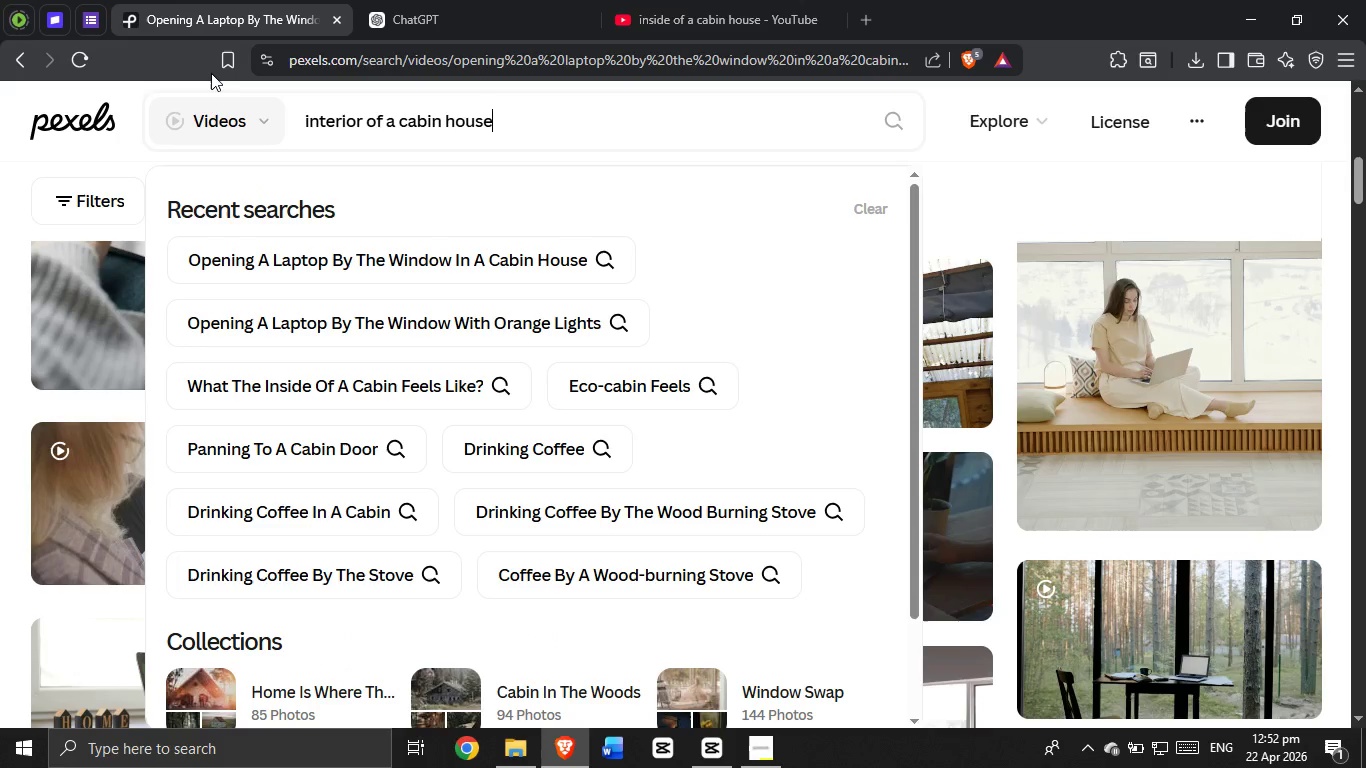 
key(Enter)
 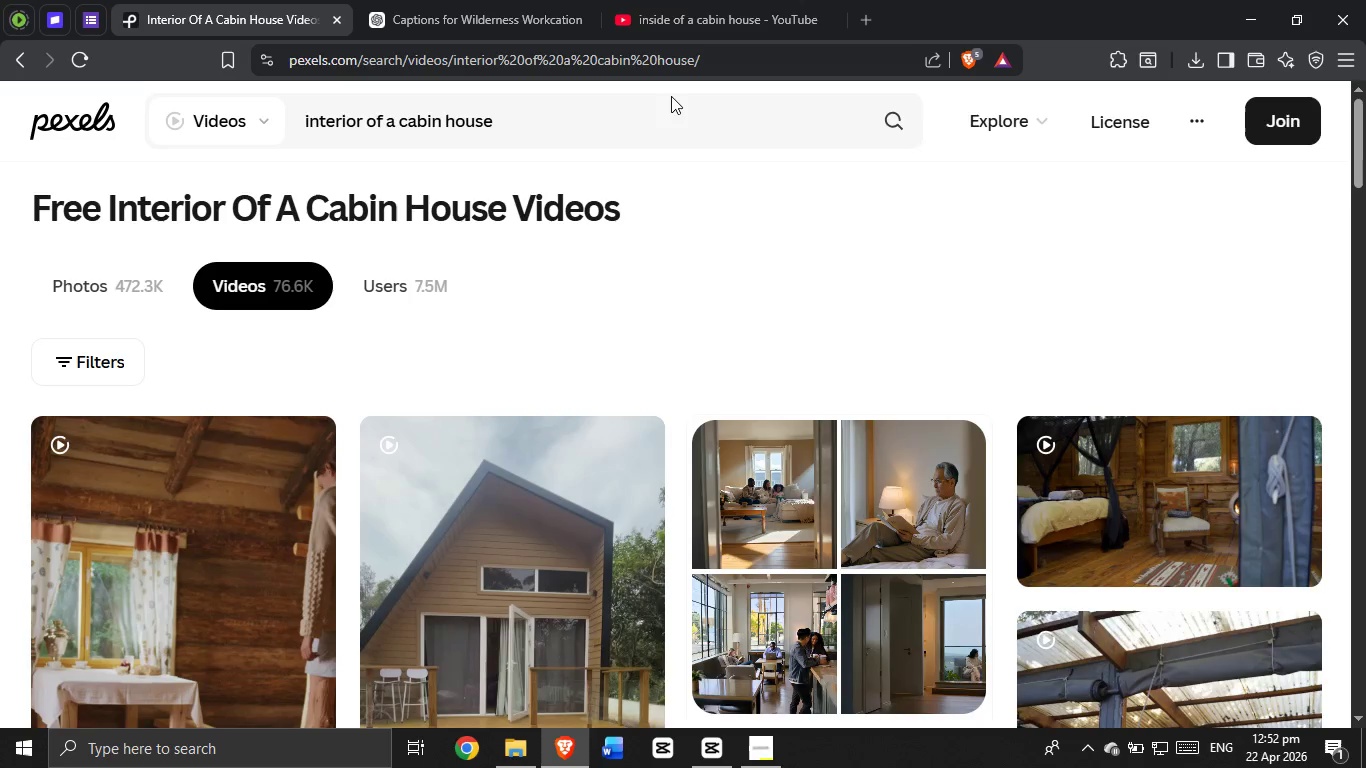 
wait(5.27)
 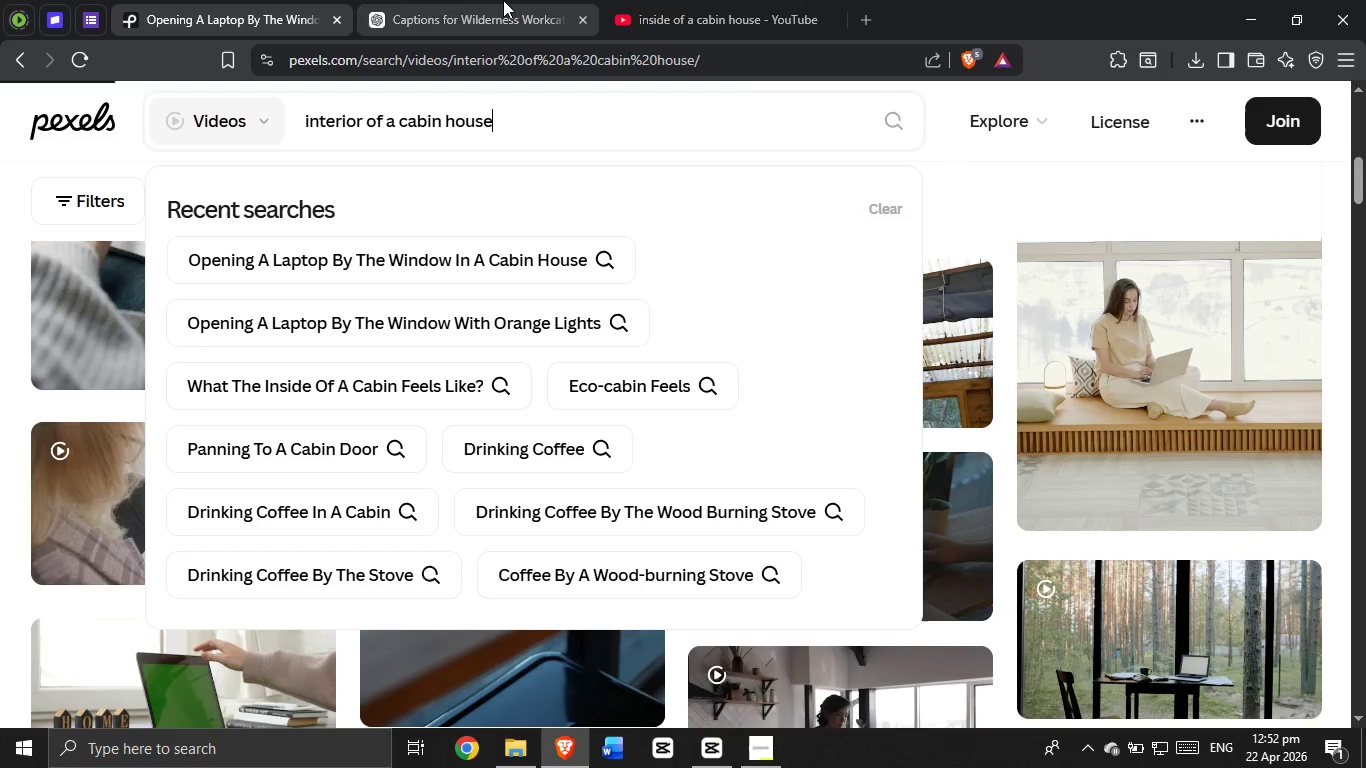 
scroll: coordinate [301, 508], scroll_direction: down, amount: 9.0
 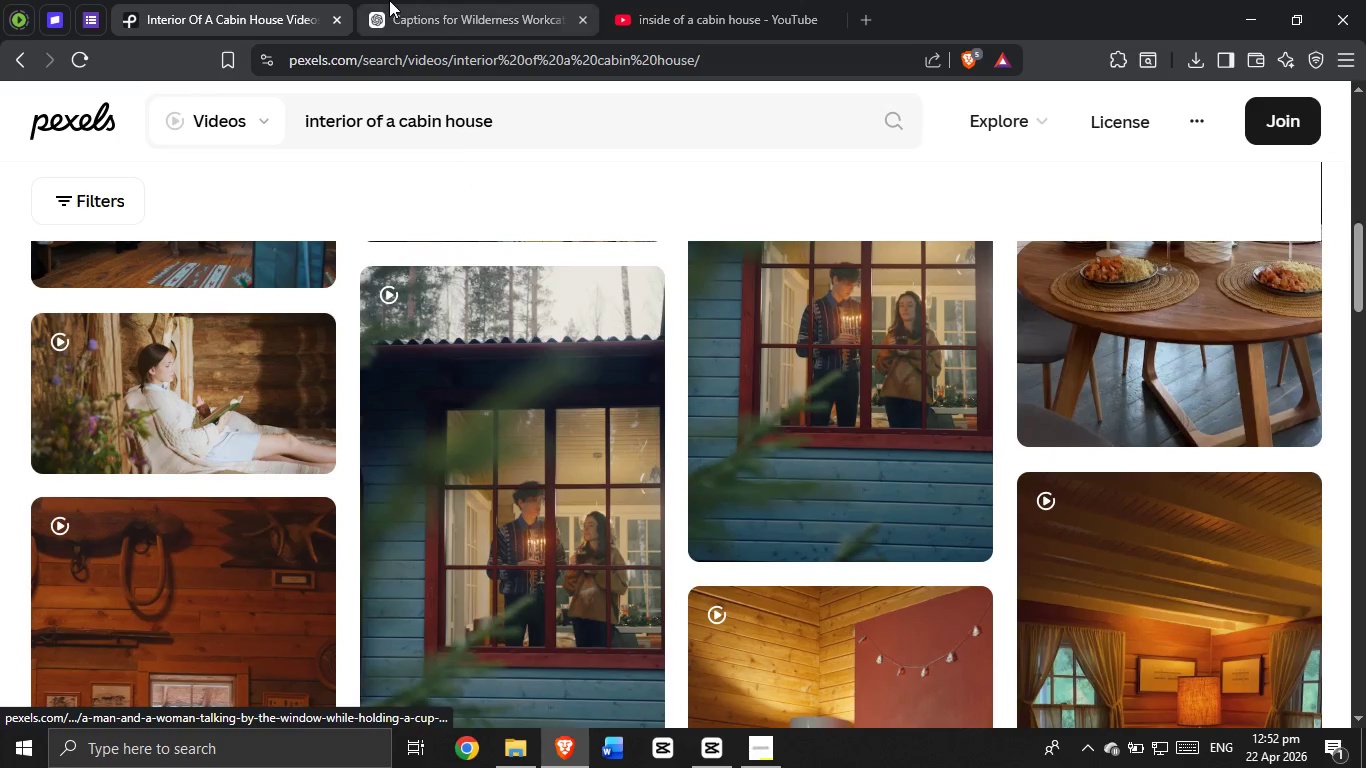 
left_click([421, 1])
 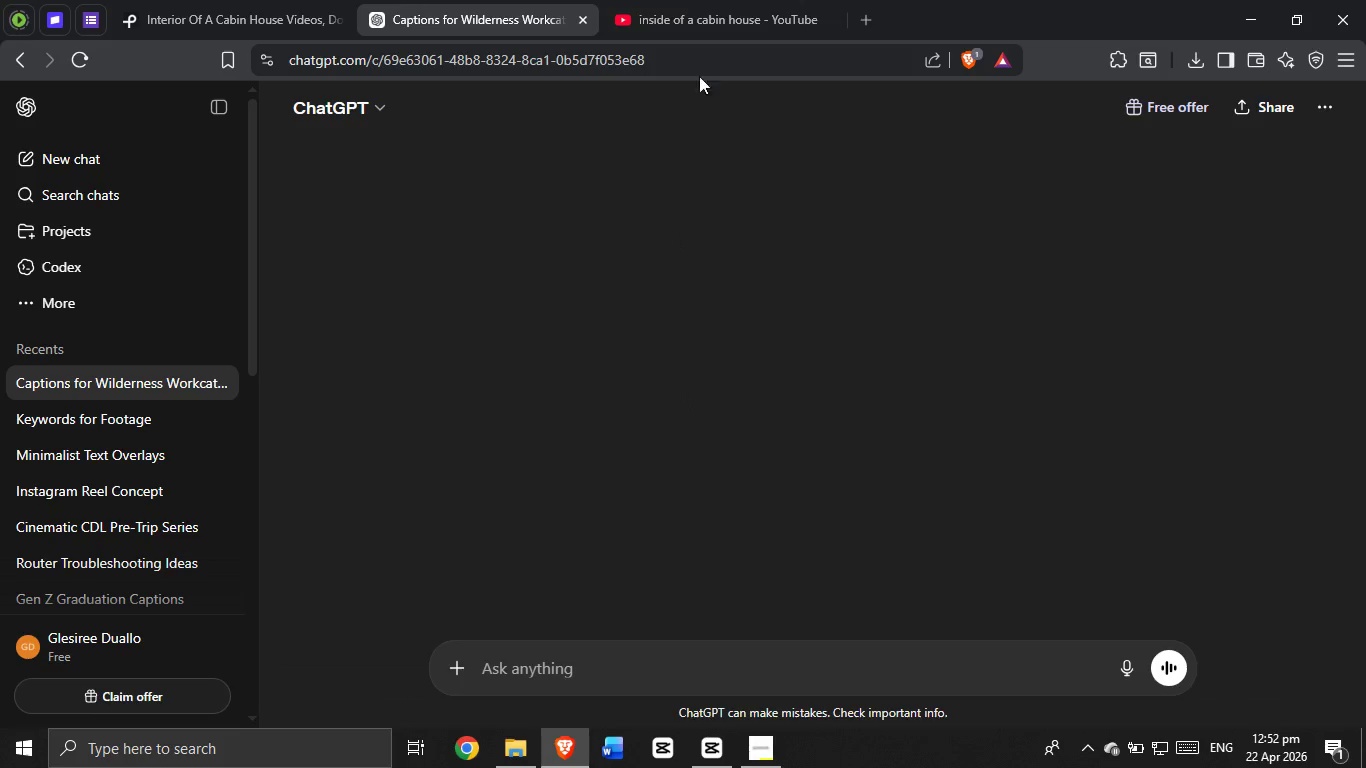 
left_click([688, 0])
 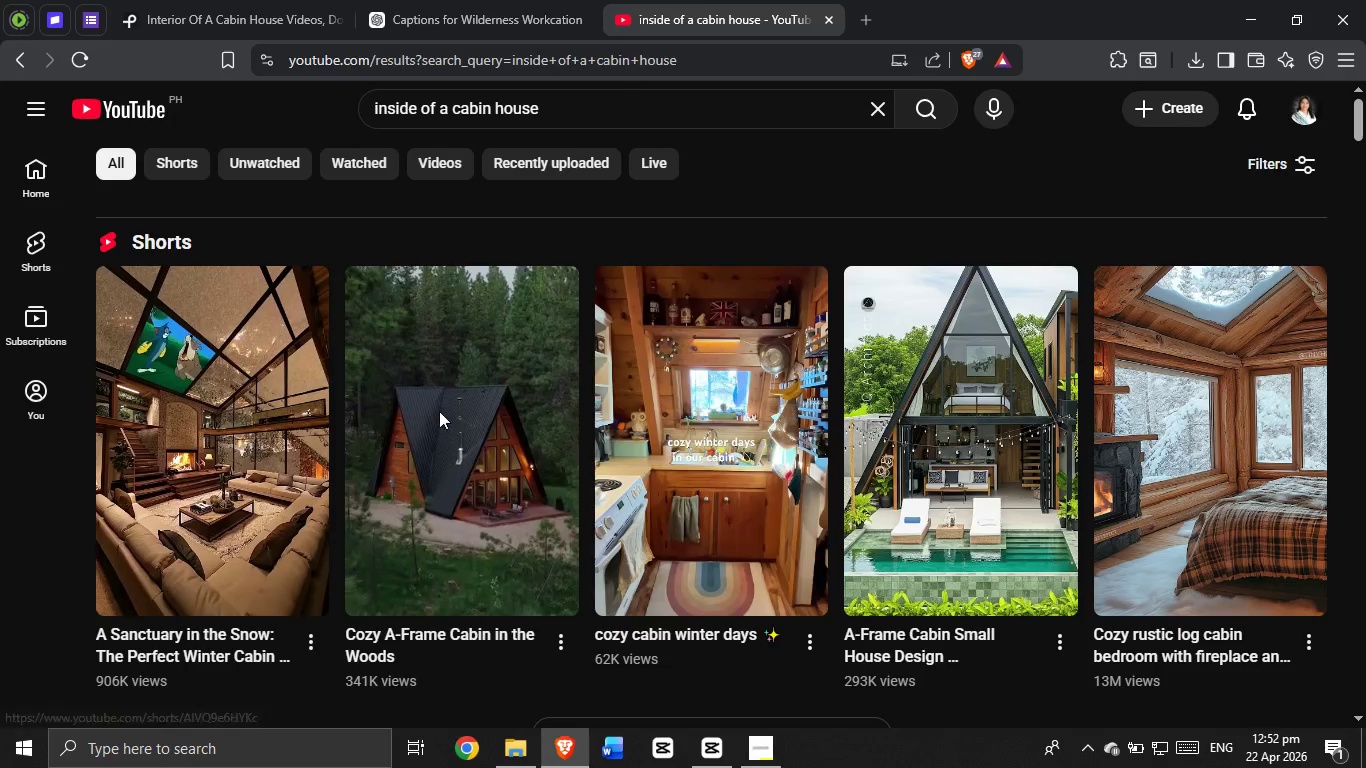 
scroll: coordinate [439, 411], scroll_direction: down, amount: 2.0
 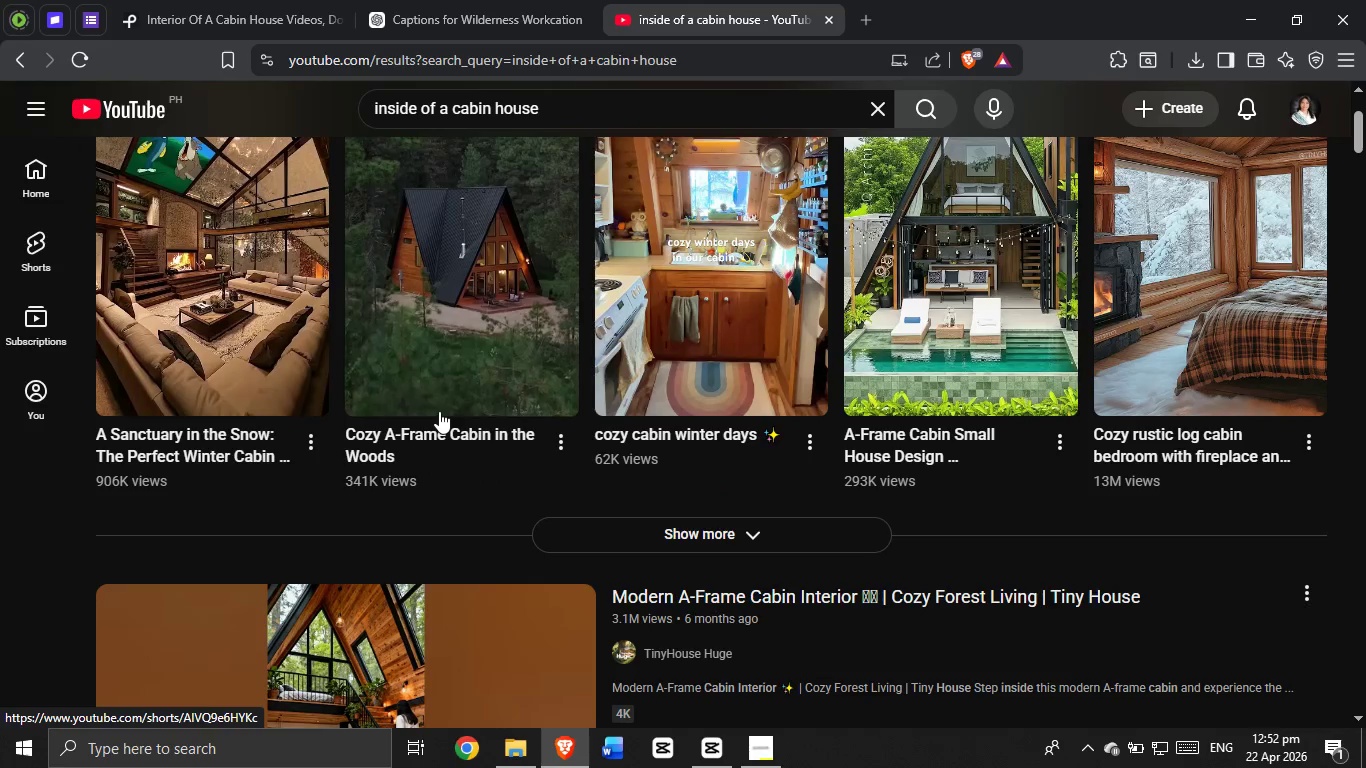 
scroll: coordinate [439, 411], scroll_direction: up, amount: 2.0
 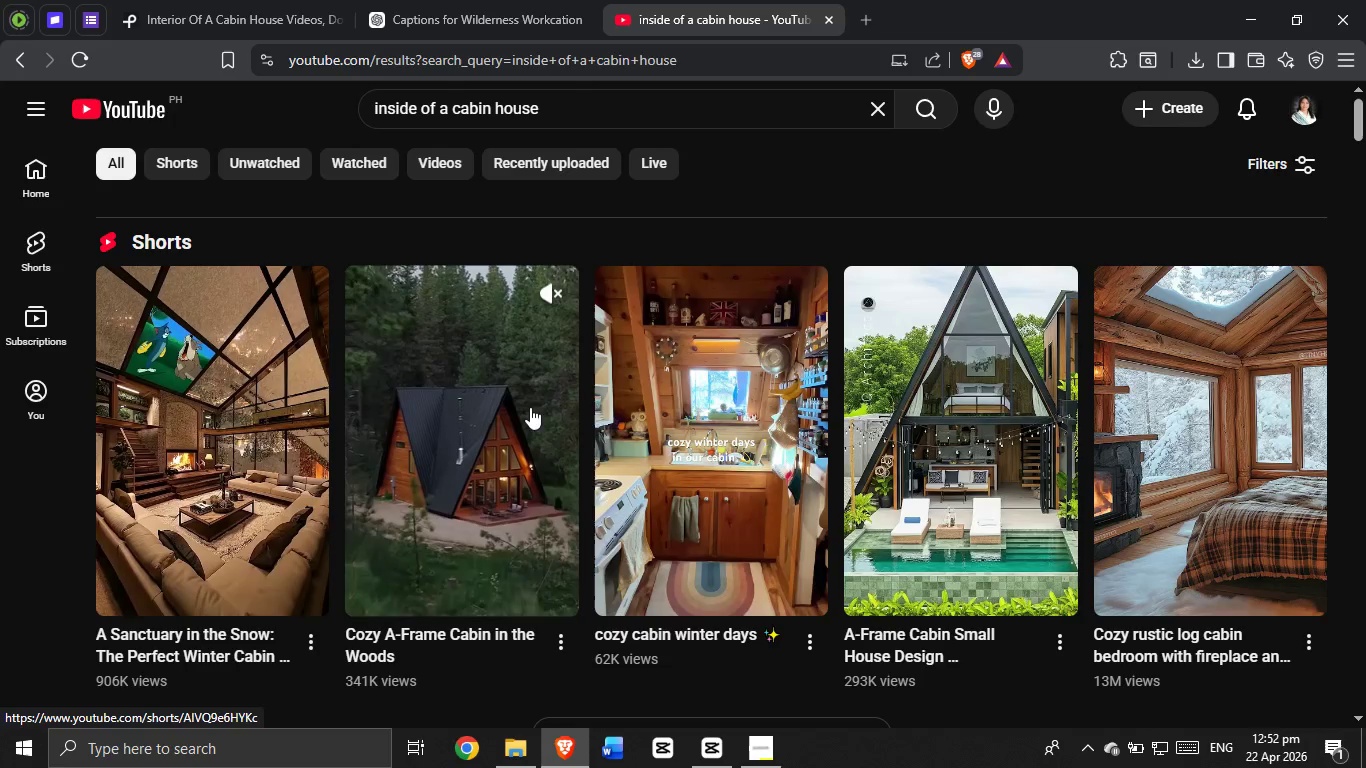 
scroll: coordinate [522, 386], scroll_direction: down, amount: 24.0
 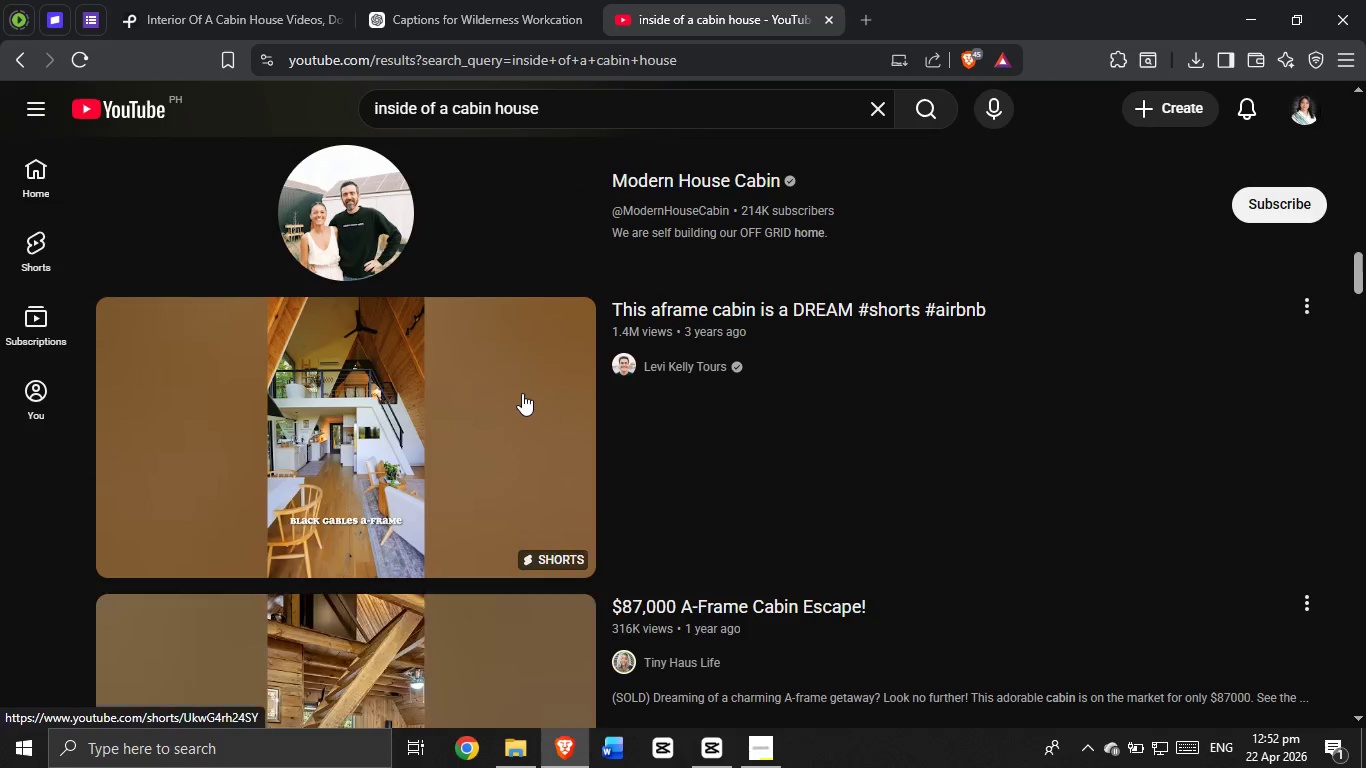 
scroll: coordinate [470, 423], scroll_direction: down, amount: 12.0
 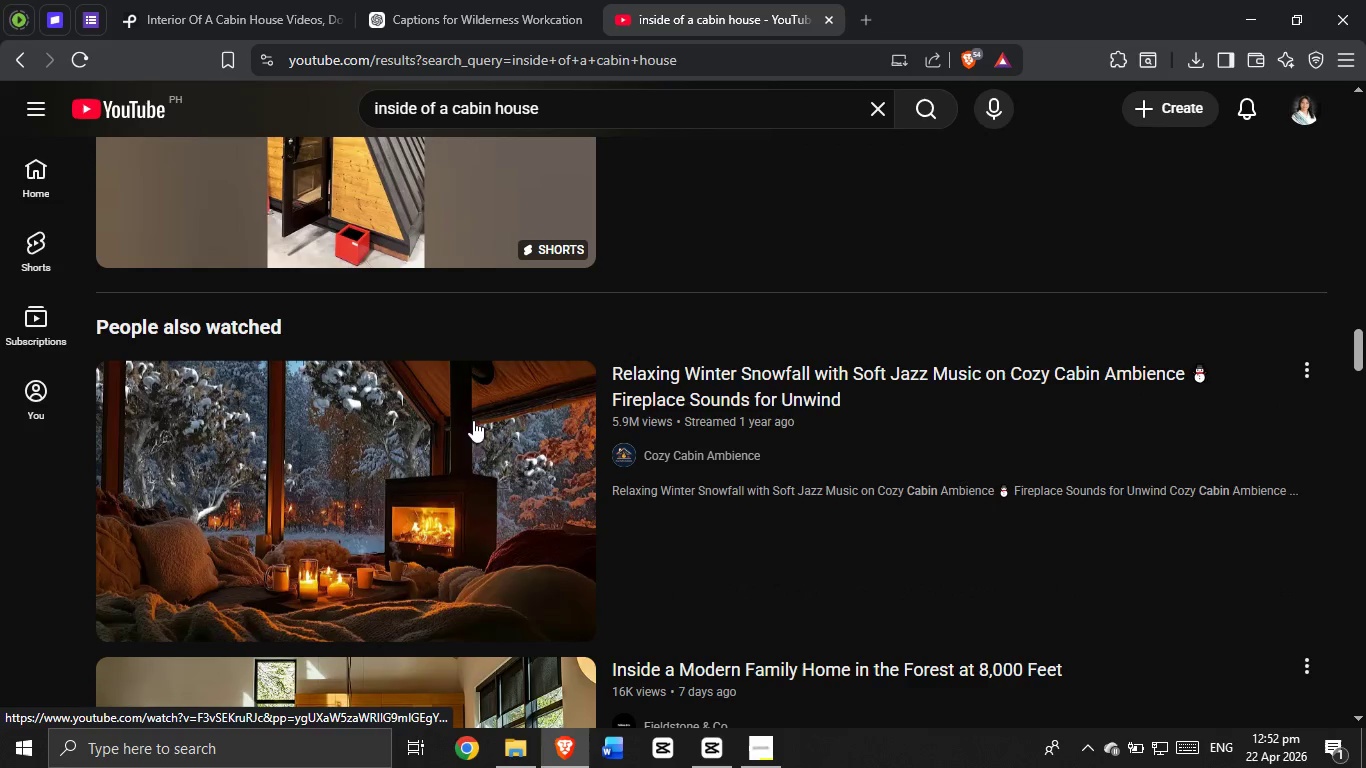 
scroll: coordinate [466, 434], scroll_direction: up, amount: 10.0
 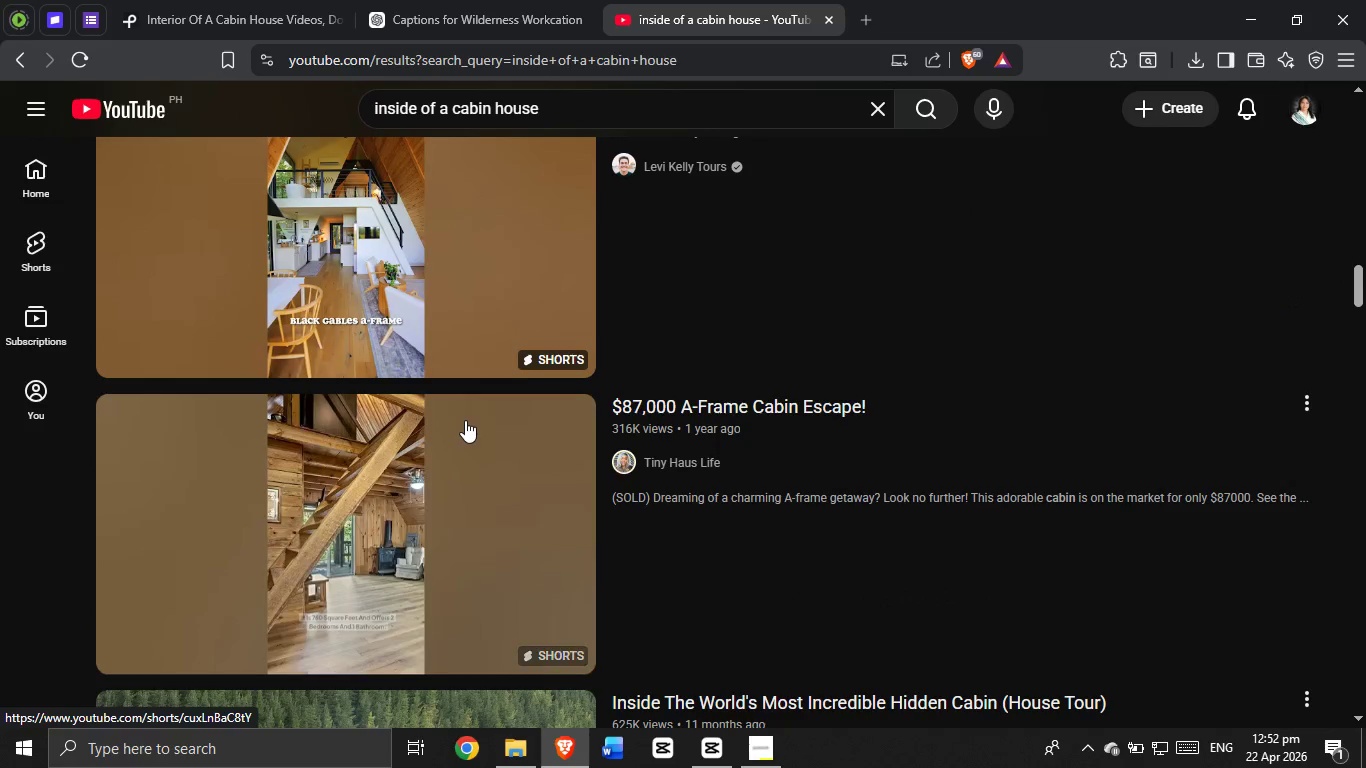 
scroll: coordinate [408, 403], scroll_direction: down, amount: 15.0
 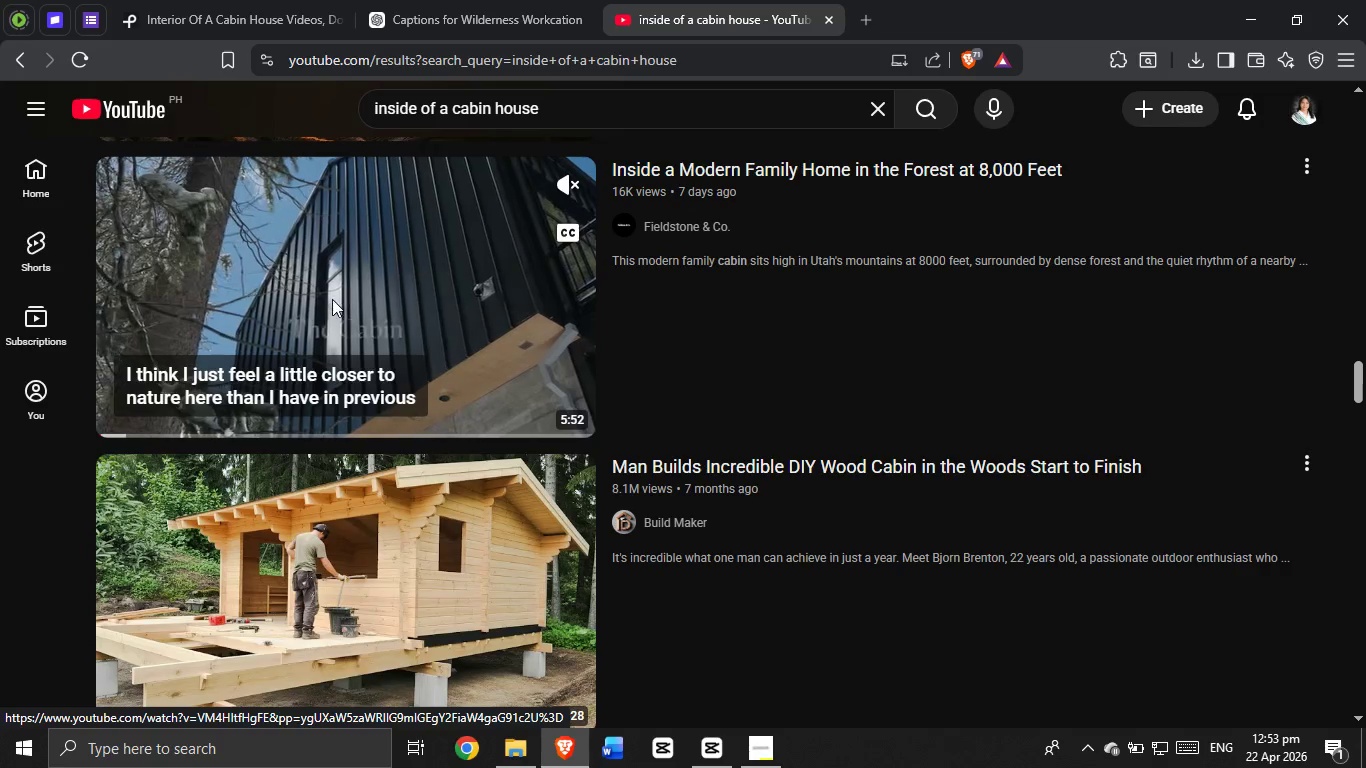 
wait(9.31)
 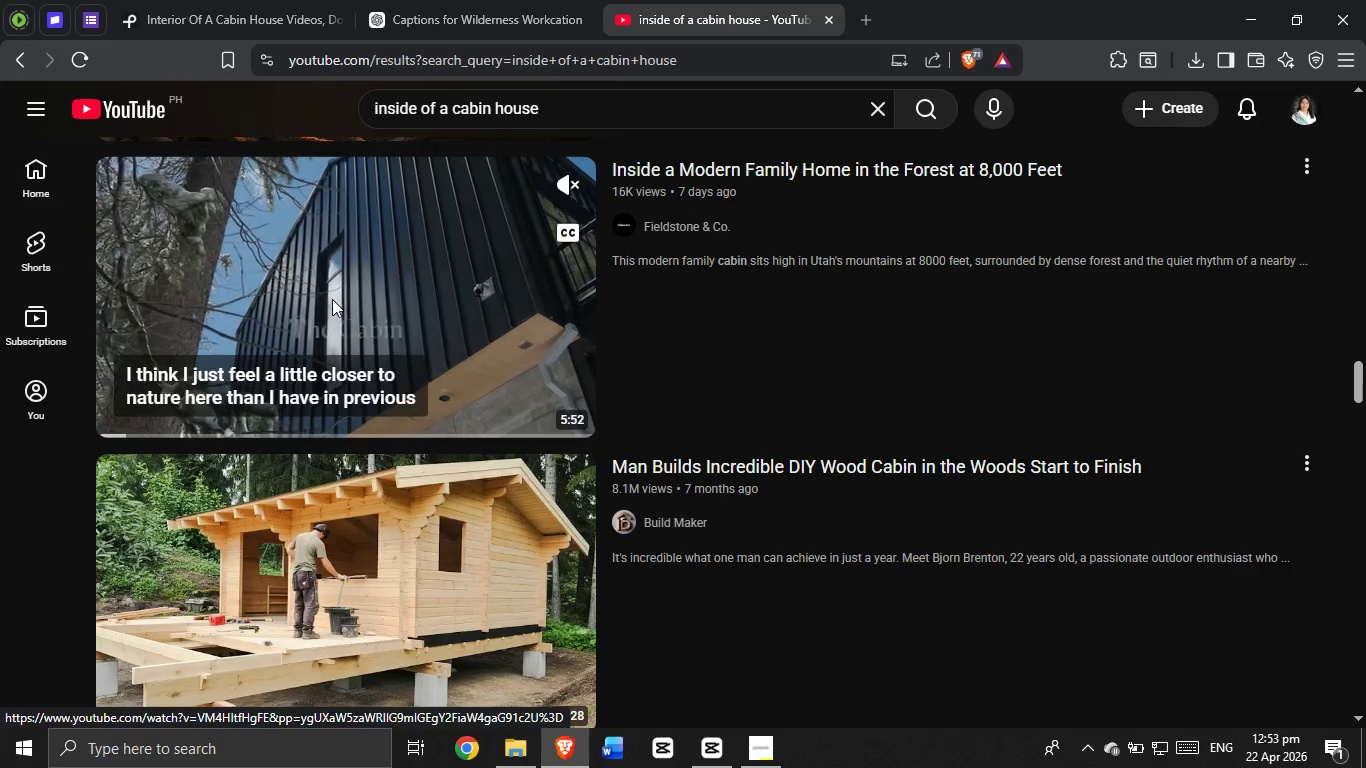 
scroll: coordinate [391, 435], scroll_direction: down, amount: 12.0
 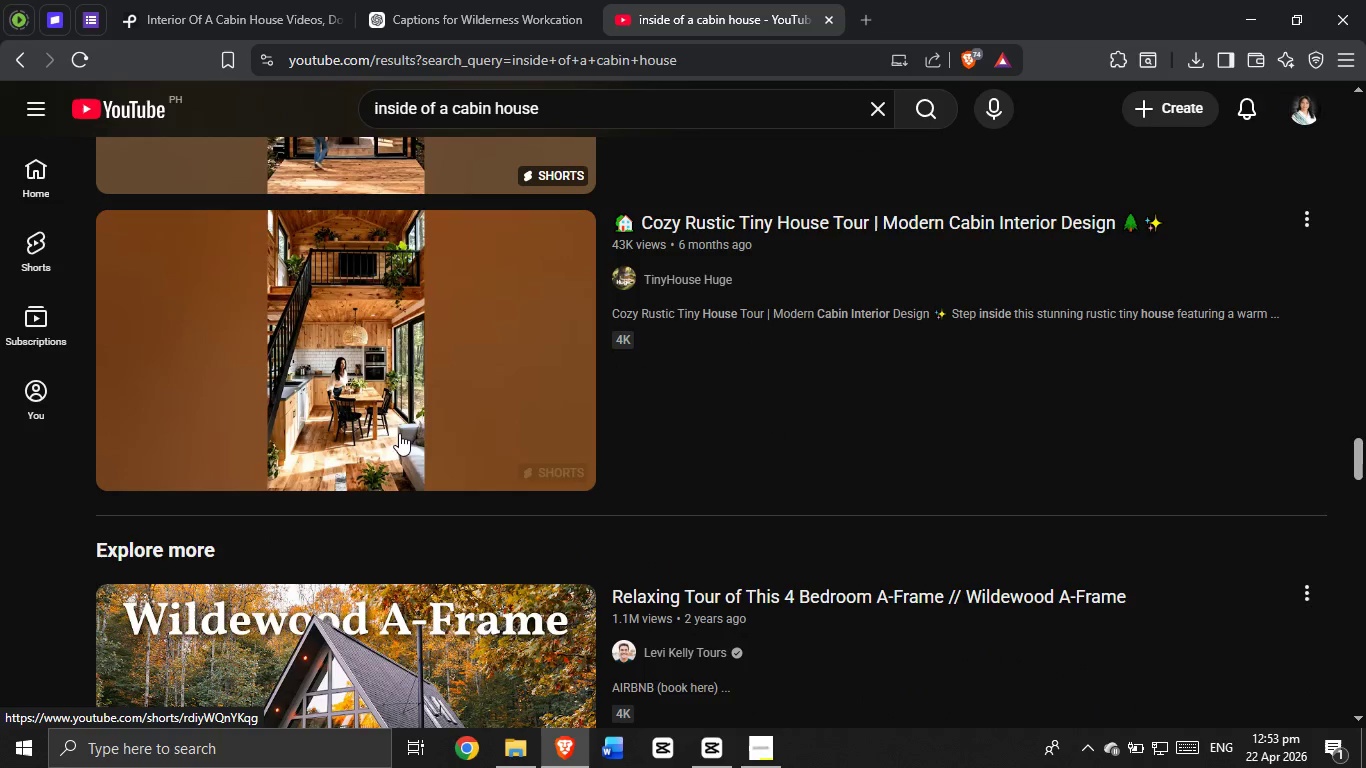 
scroll: coordinate [407, 432], scroll_direction: up, amount: 3.0
 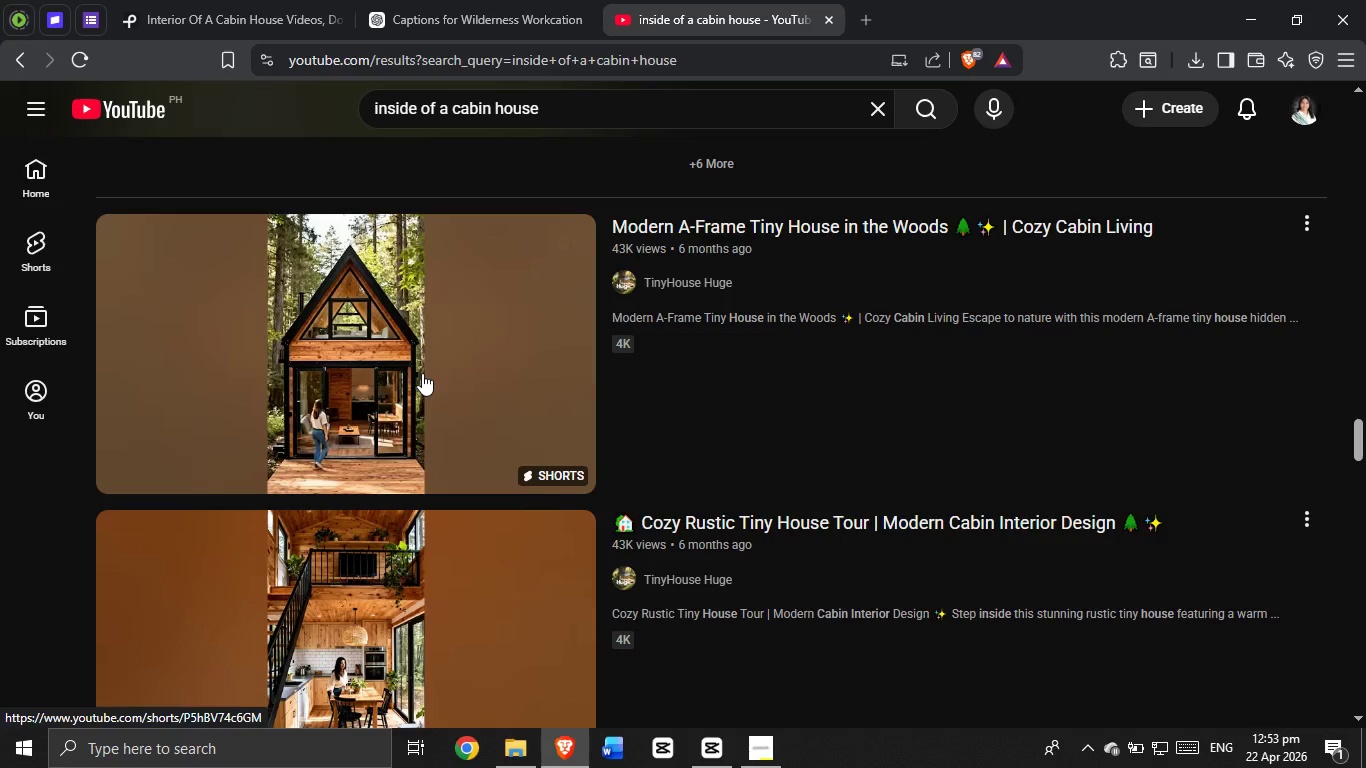 
scroll: coordinate [422, 373], scroll_direction: down, amount: 9.0
 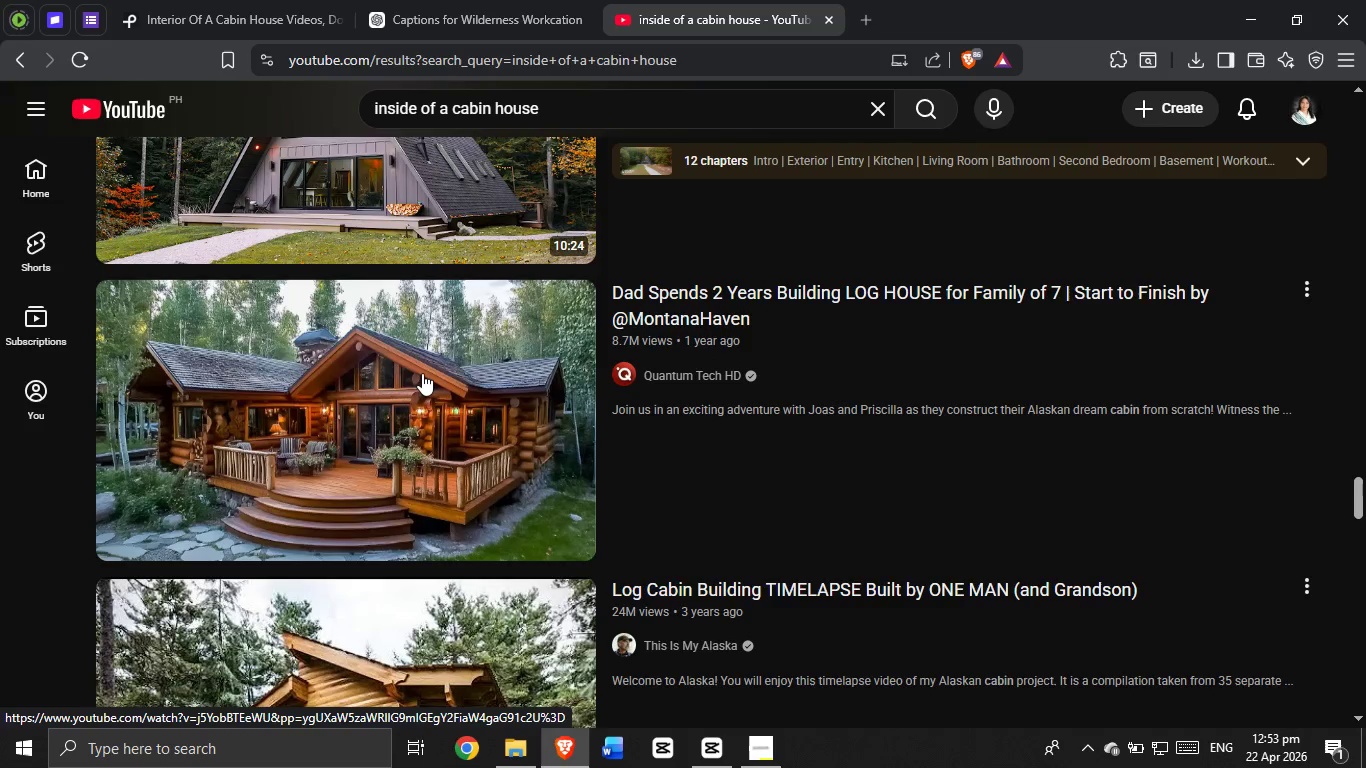 
scroll: coordinate [422, 373], scroll_direction: up, amount: 2.0
 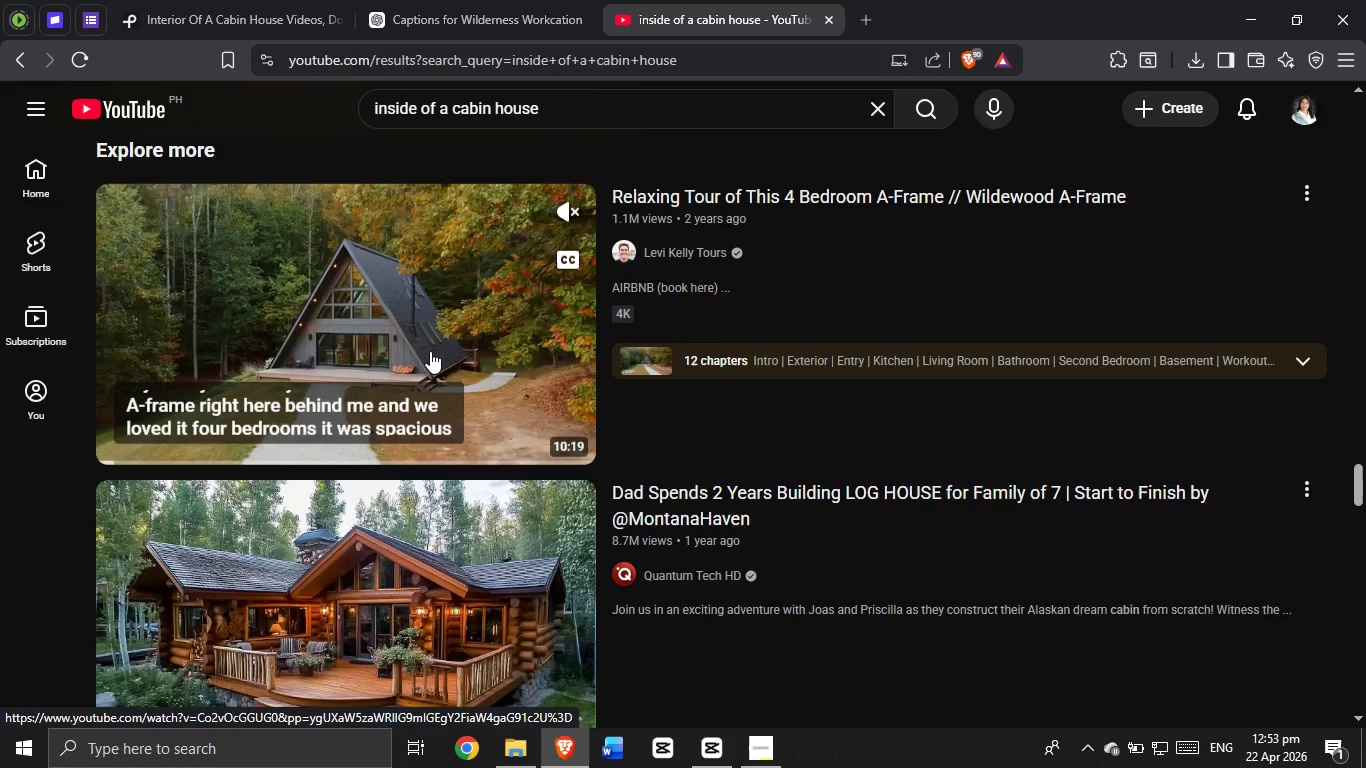 
wait(5.63)
 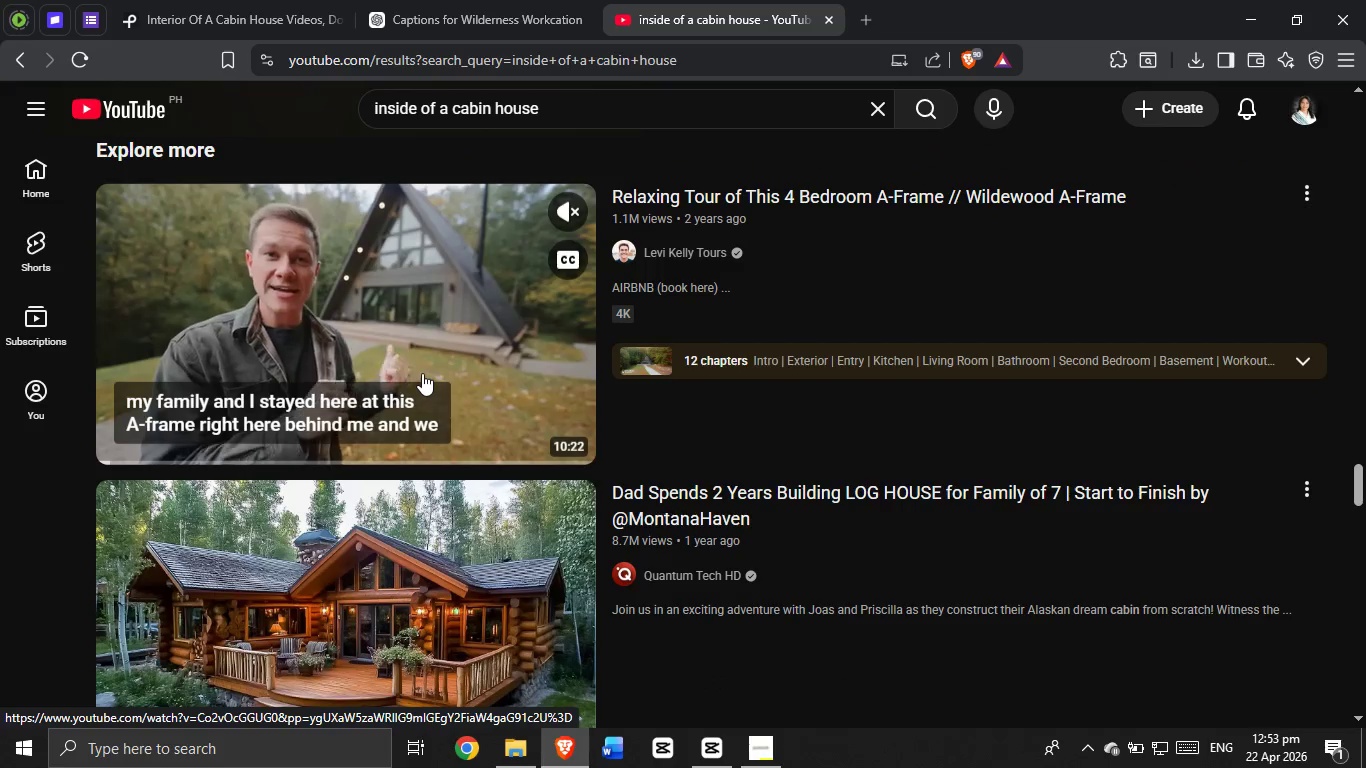 
left_click([481, 0])
 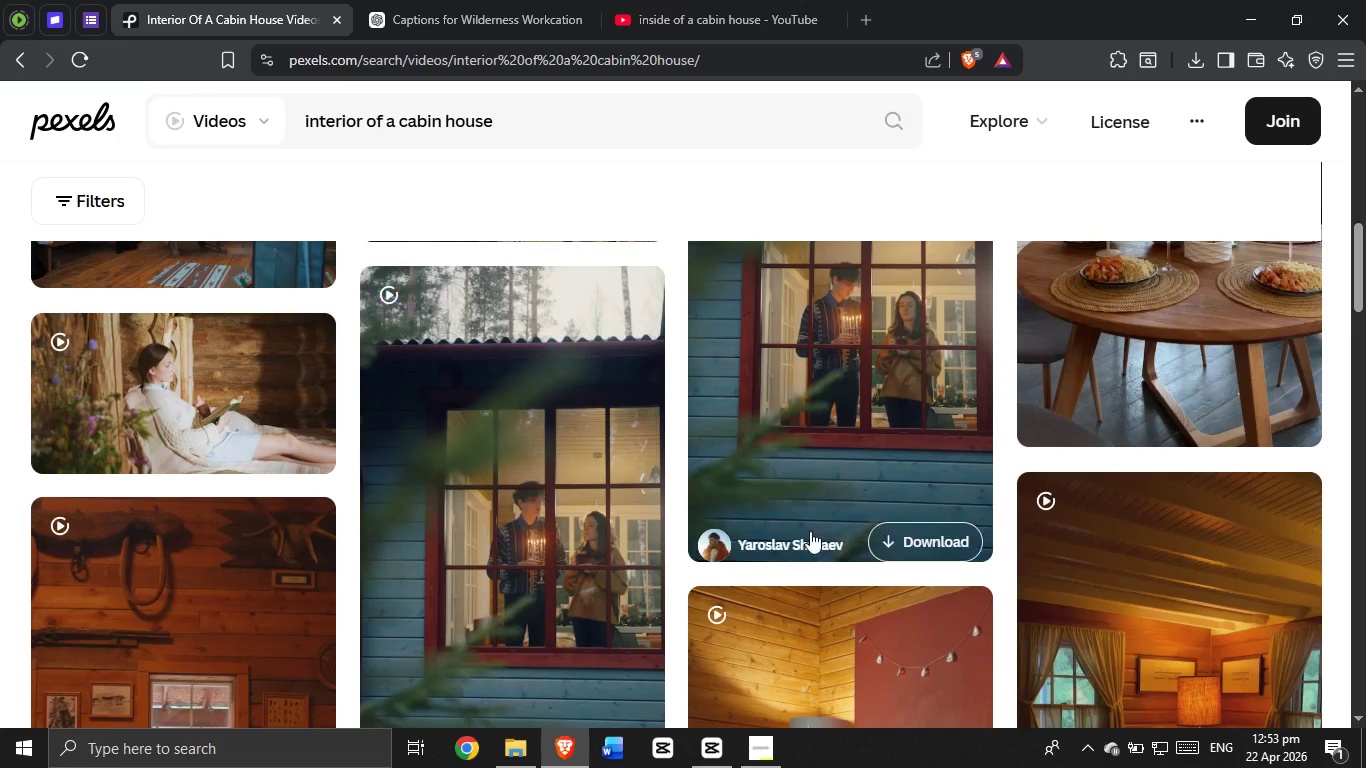 
scroll: coordinate [1130, 517], scroll_direction: up, amount: 6.0
 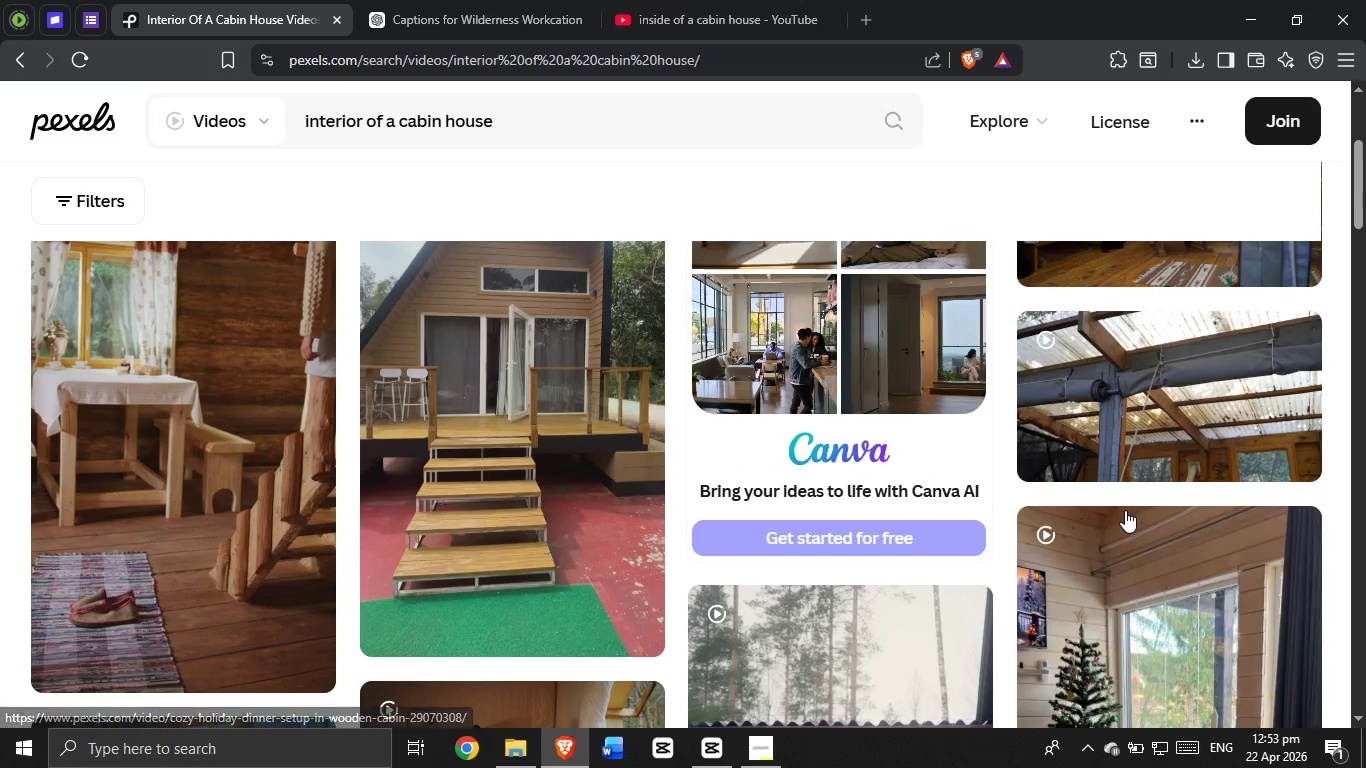 
left_click([1124, 467])
 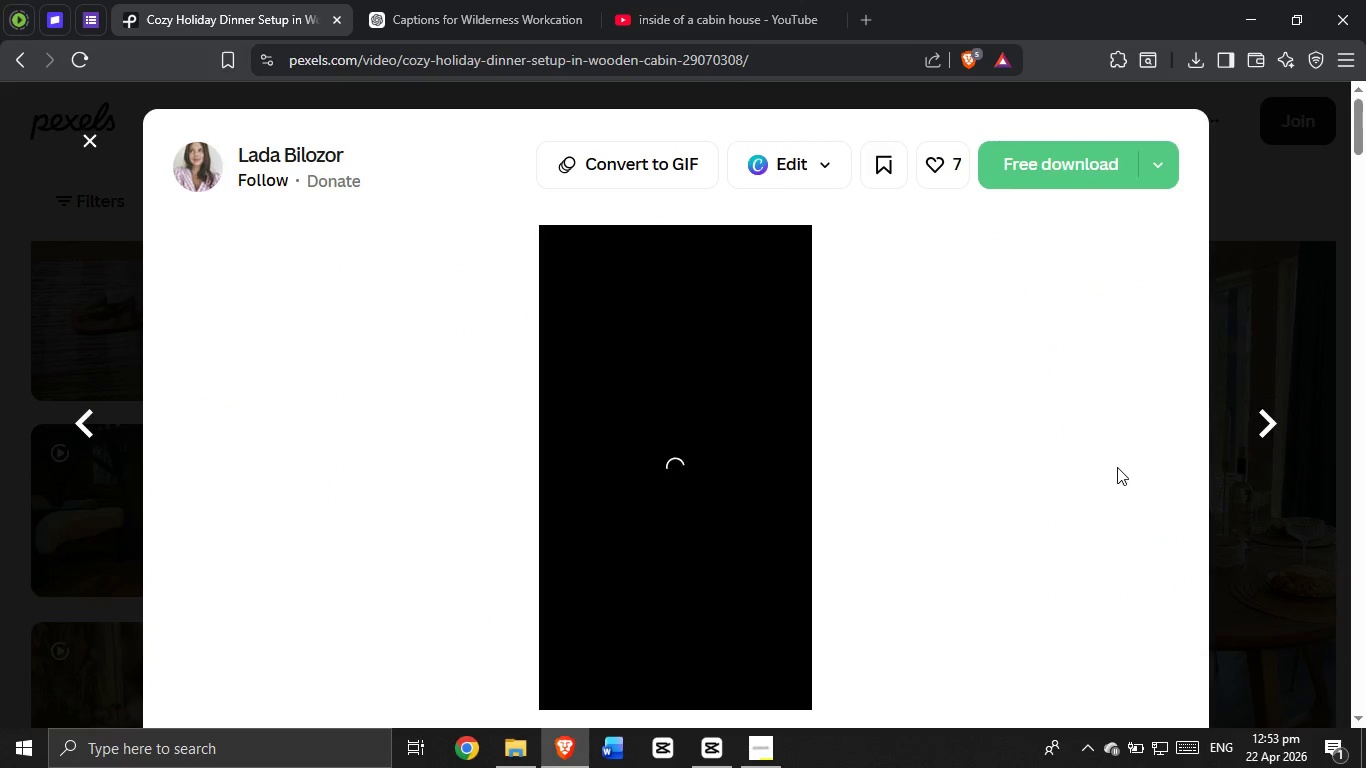 
scroll: coordinate [487, 433], scroll_direction: down, amount: 31.0
 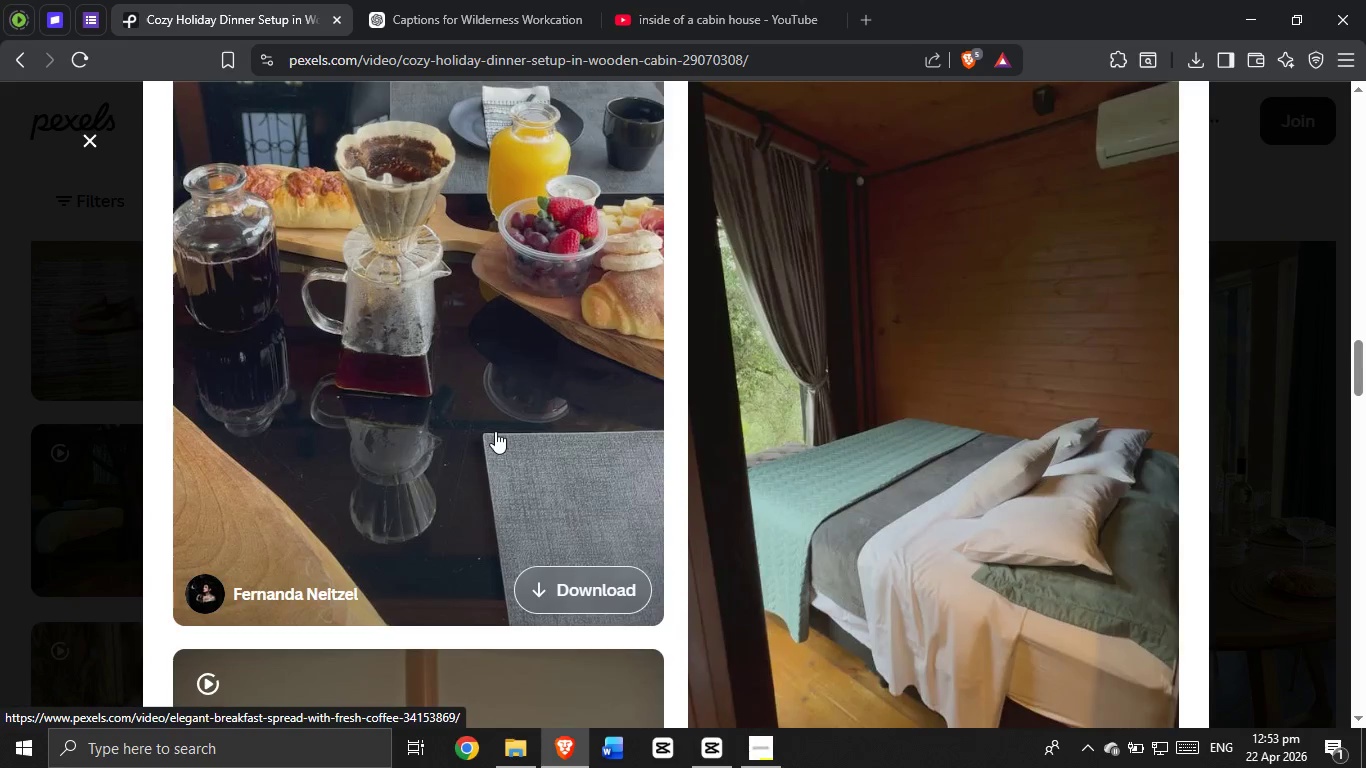 
scroll: coordinate [769, 433], scroll_direction: up, amount: 20.0
 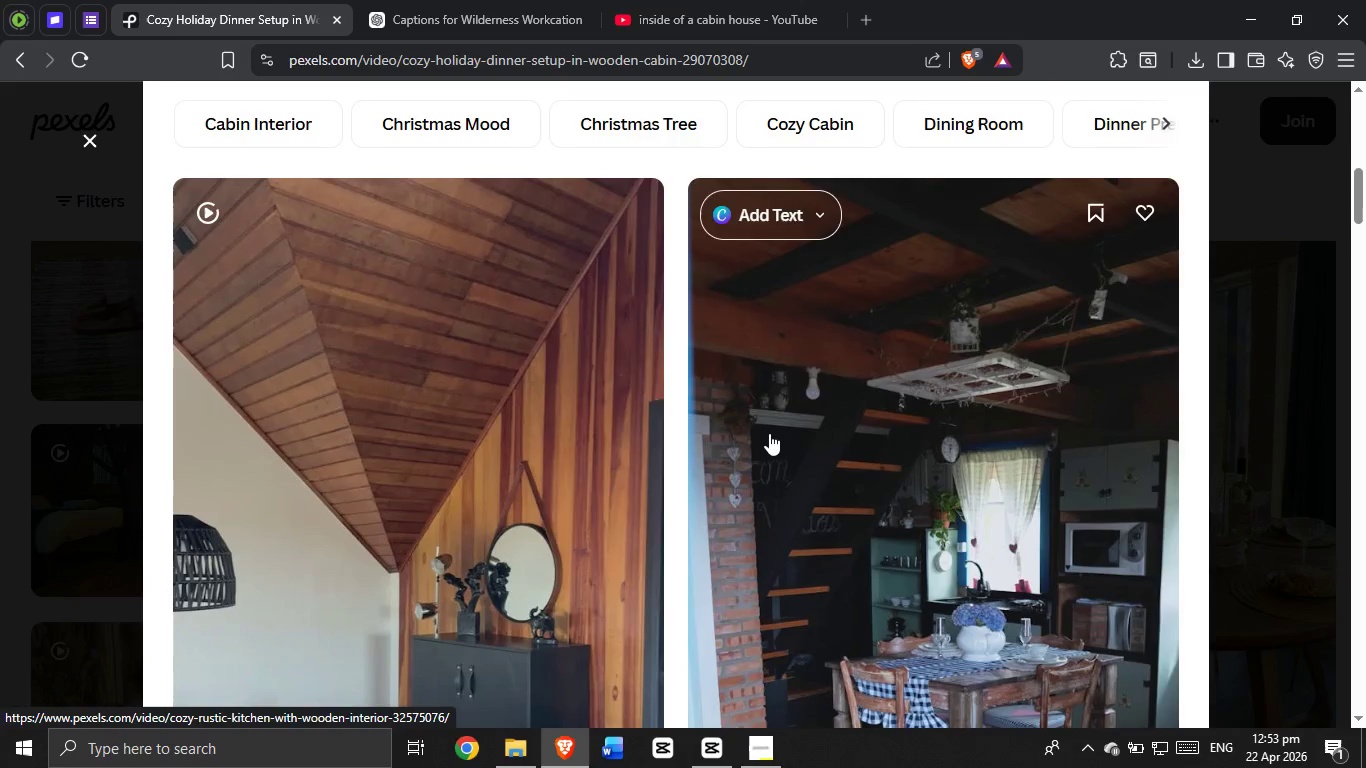 
scroll: coordinate [769, 433], scroll_direction: down, amount: 5.0
 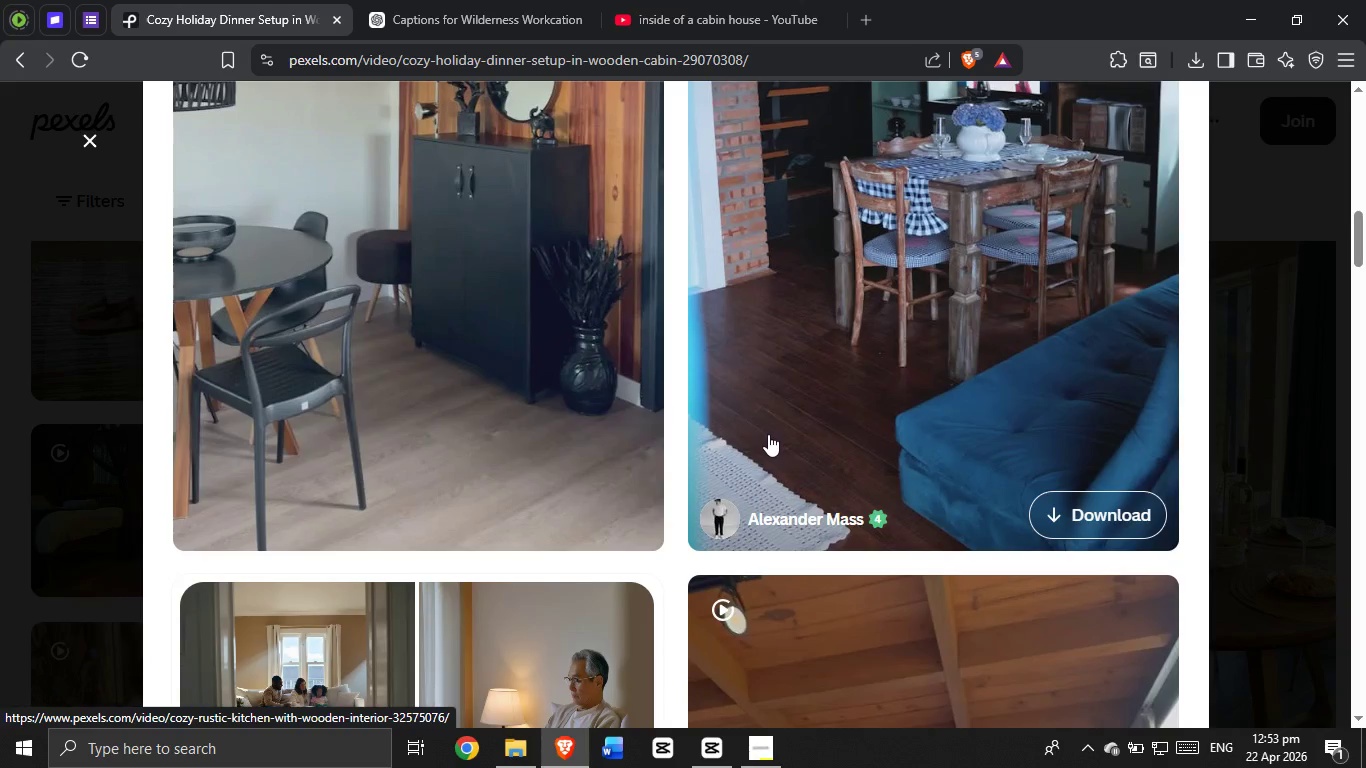 
scroll: coordinate [725, 453], scroll_direction: up, amount: 12.0
 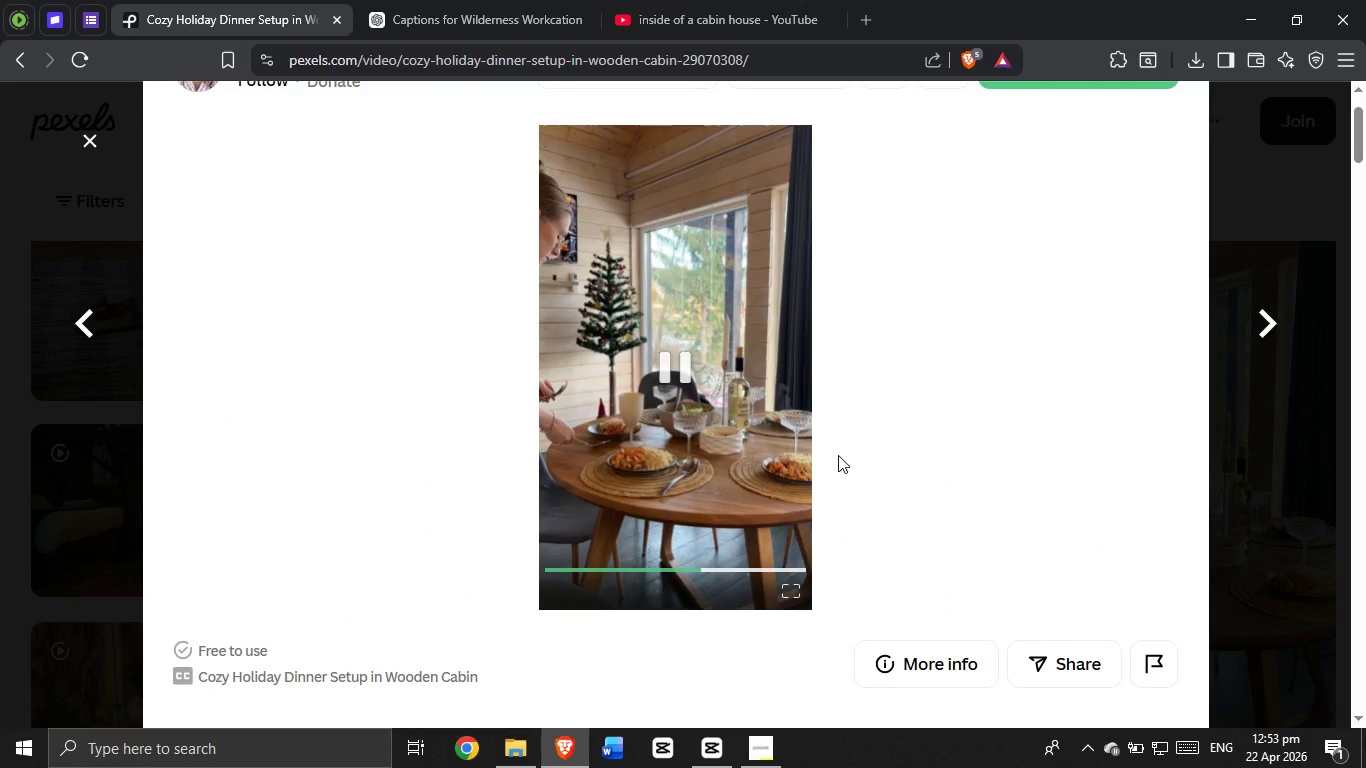 
scroll: coordinate [849, 456], scroll_direction: down, amount: 33.0
 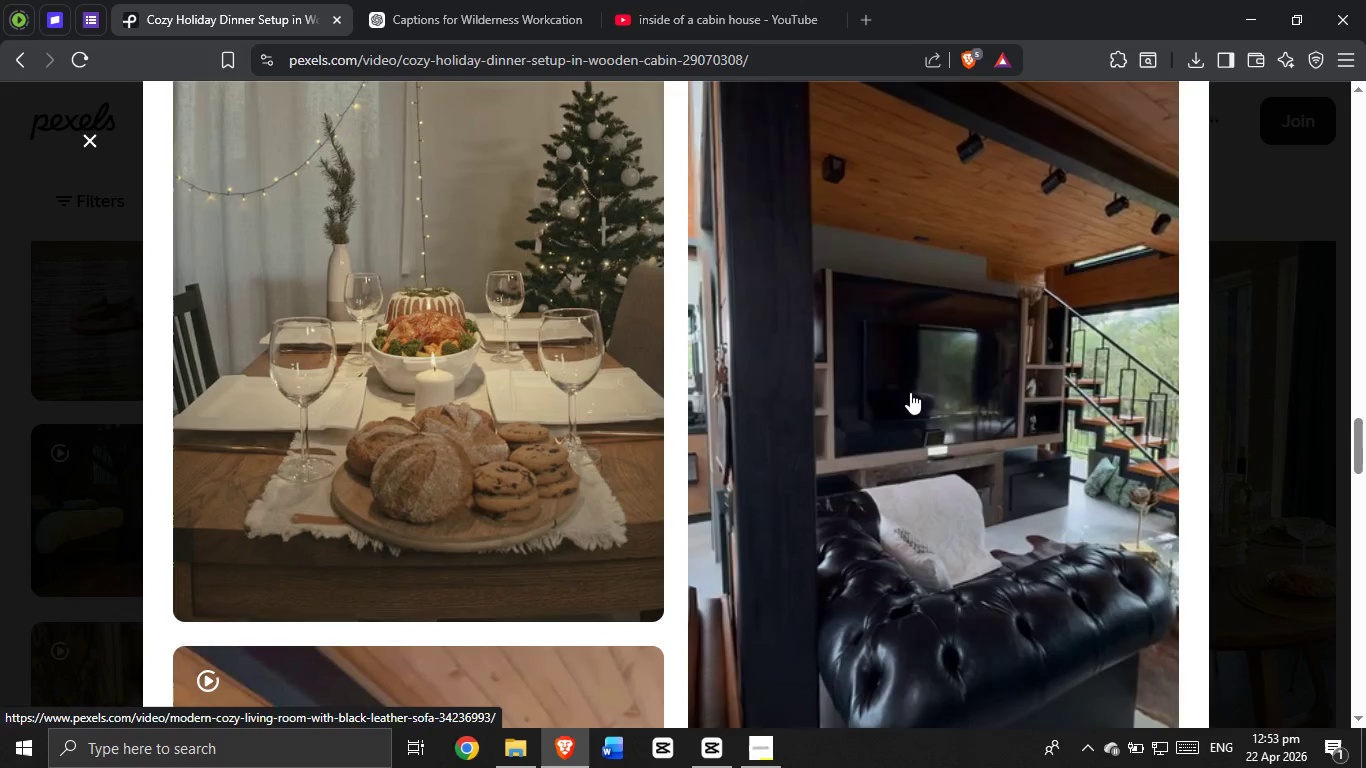 
left_click([910, 392])
 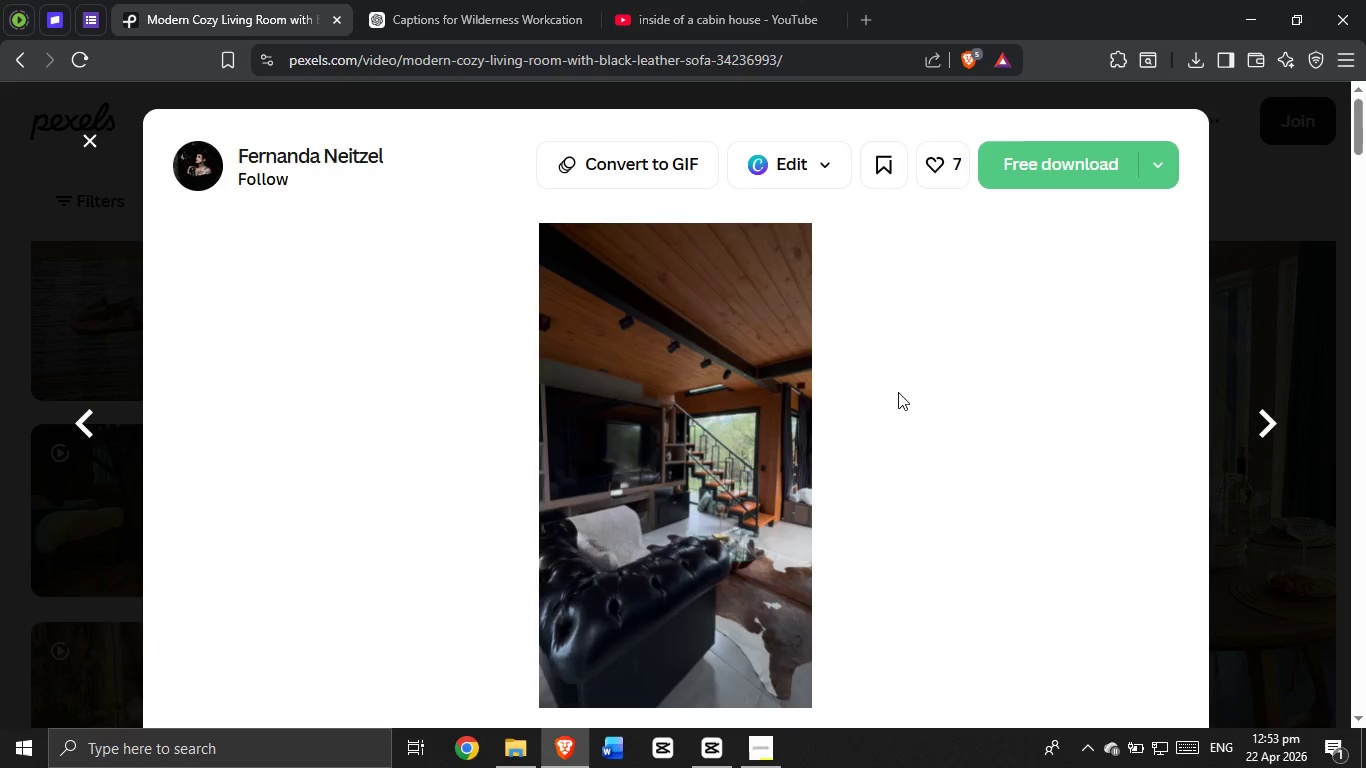 
wait(11.95)
 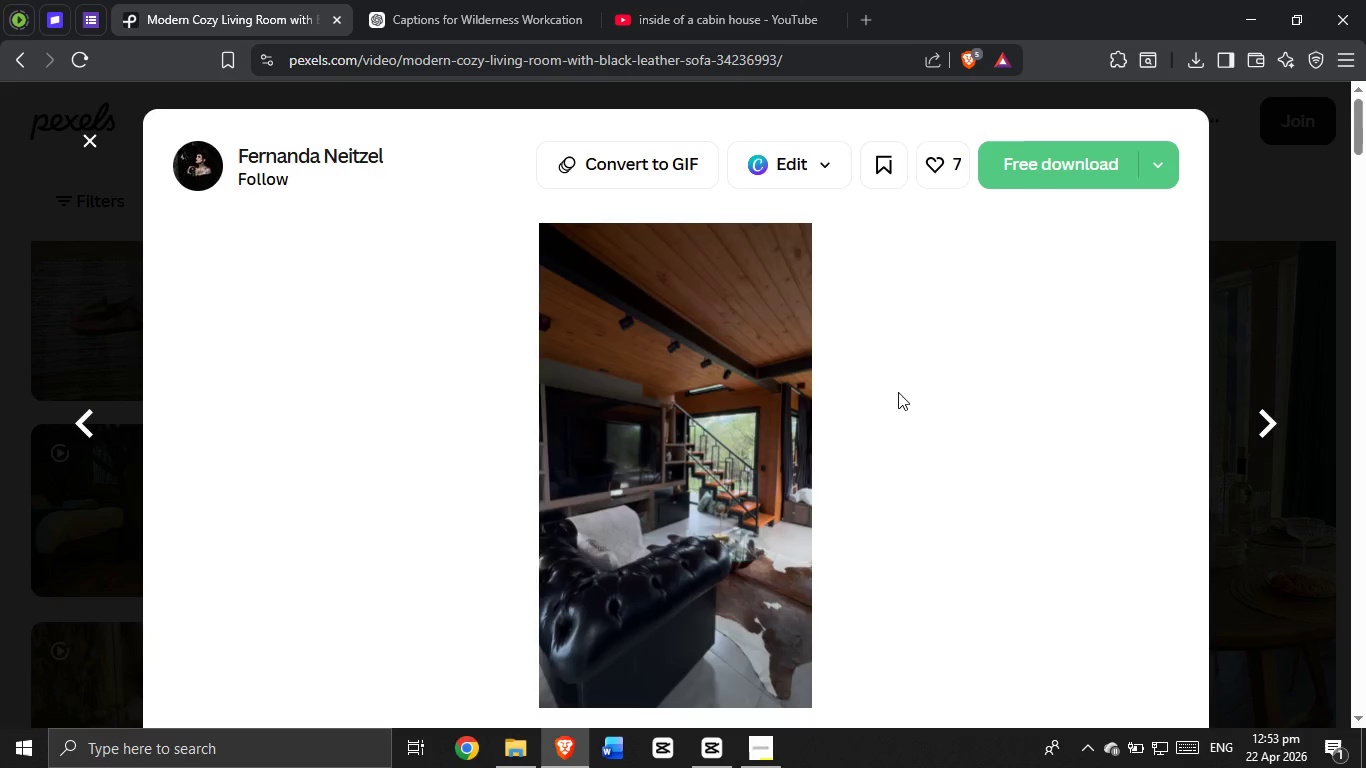 
scroll: coordinate [802, 398], scroll_direction: down, amount: 12.0
 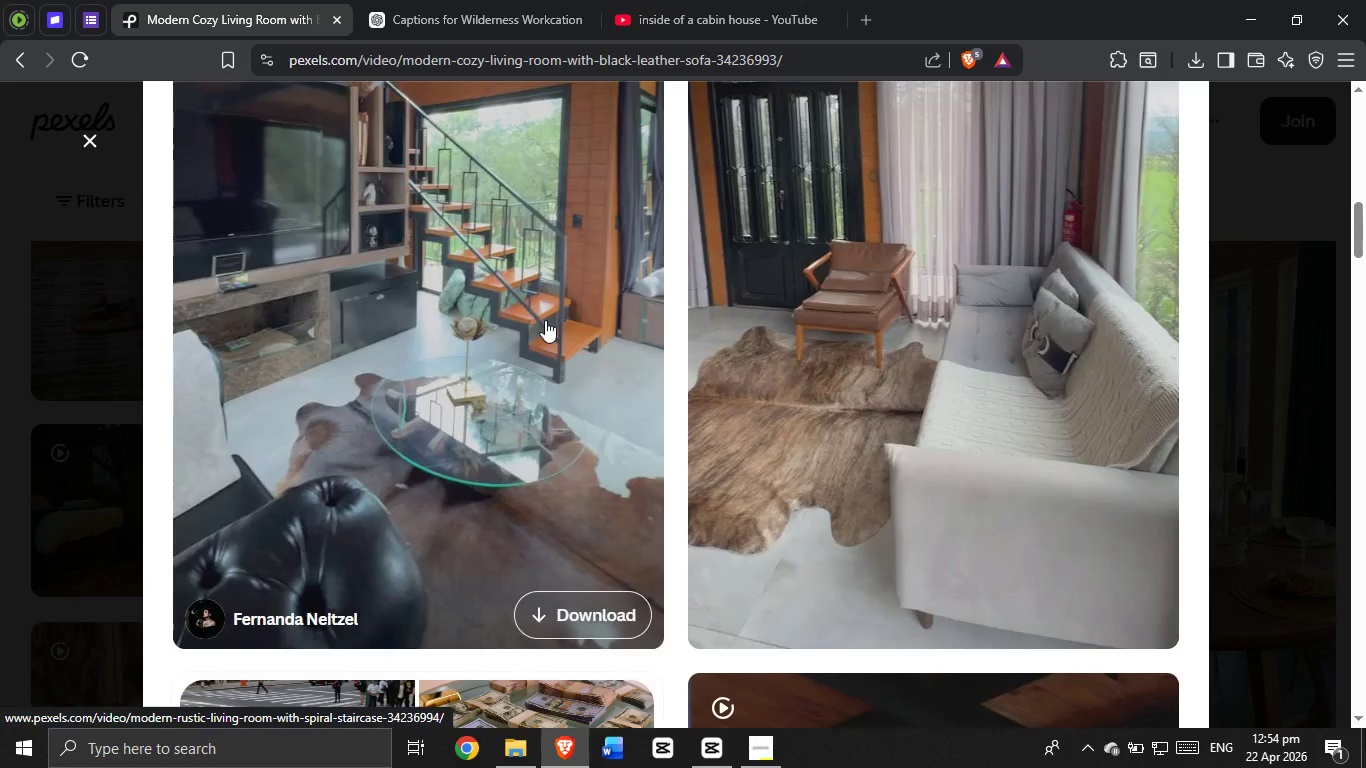 
scroll: coordinate [794, 338], scroll_direction: up, amount: 3.0
 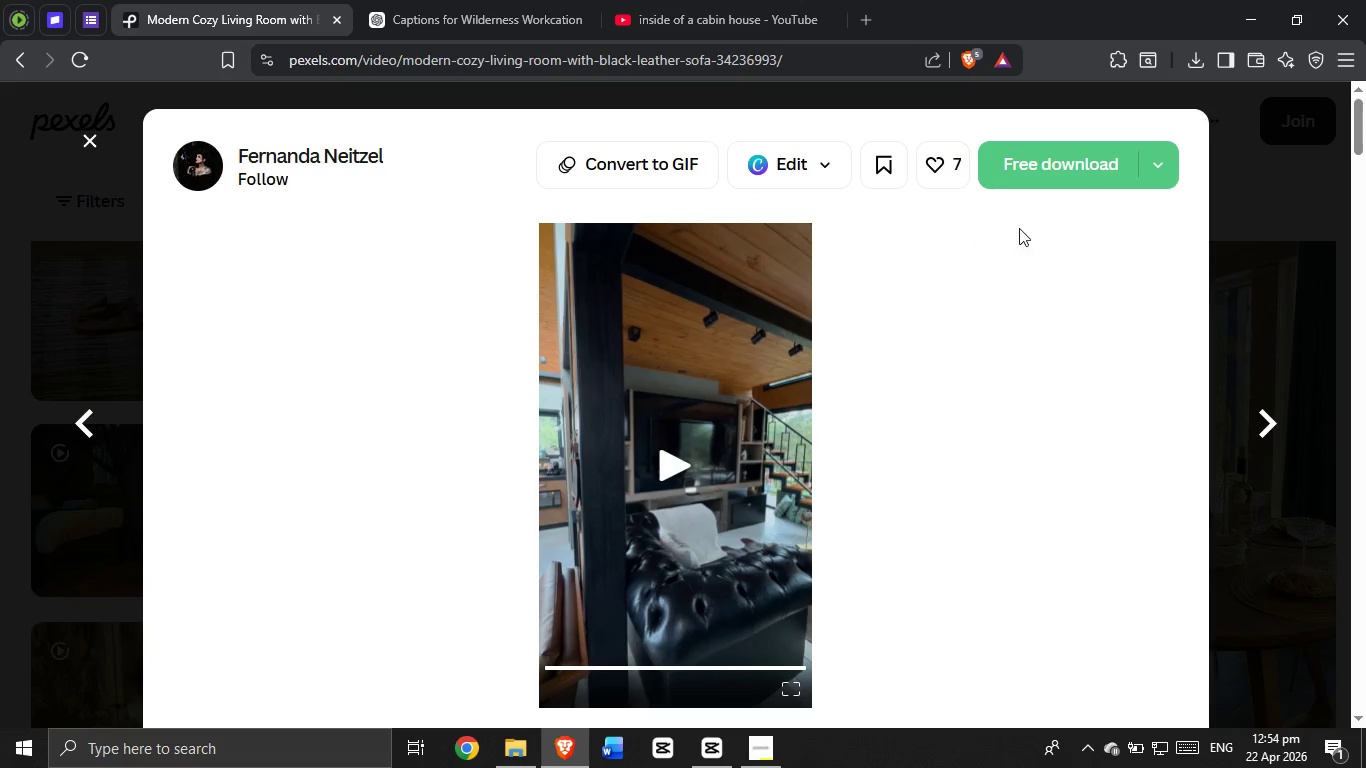 
left_click([1033, 169])
 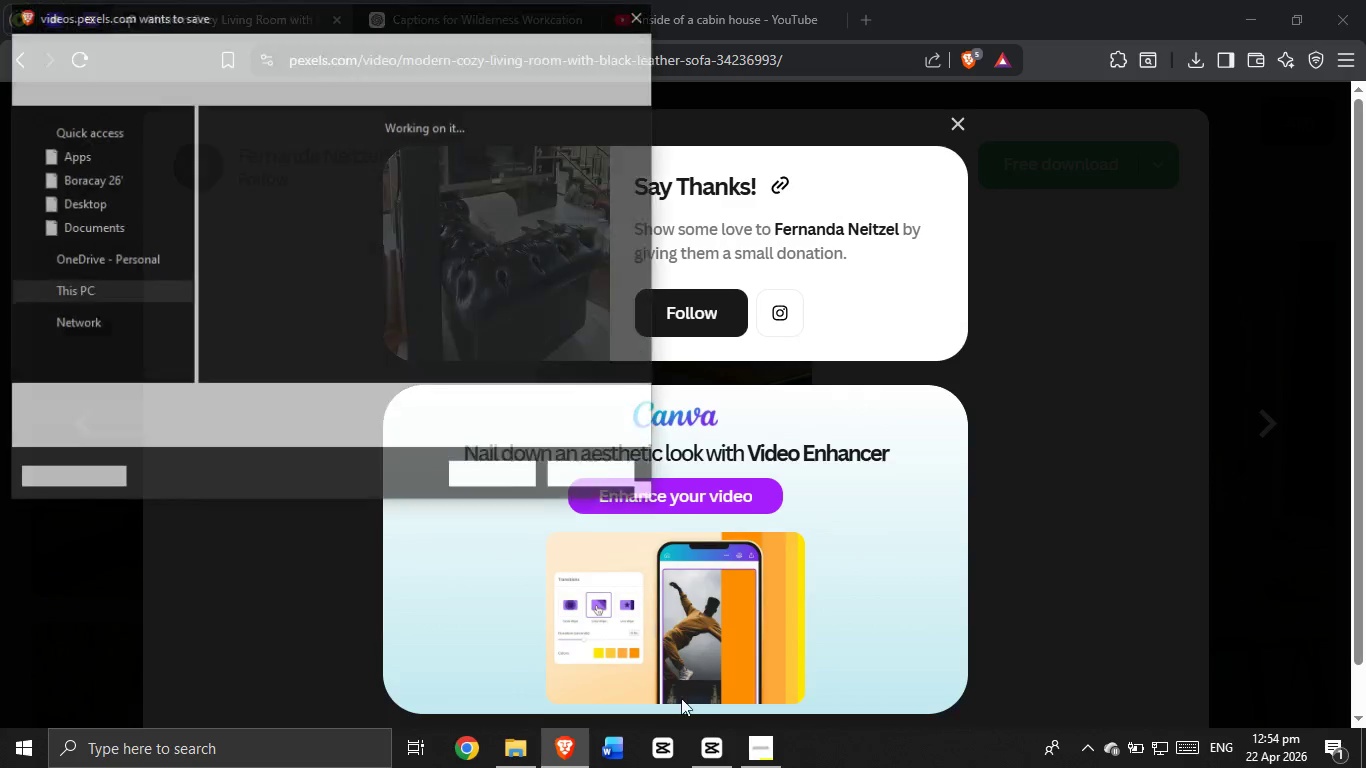 
wait(5.59)
 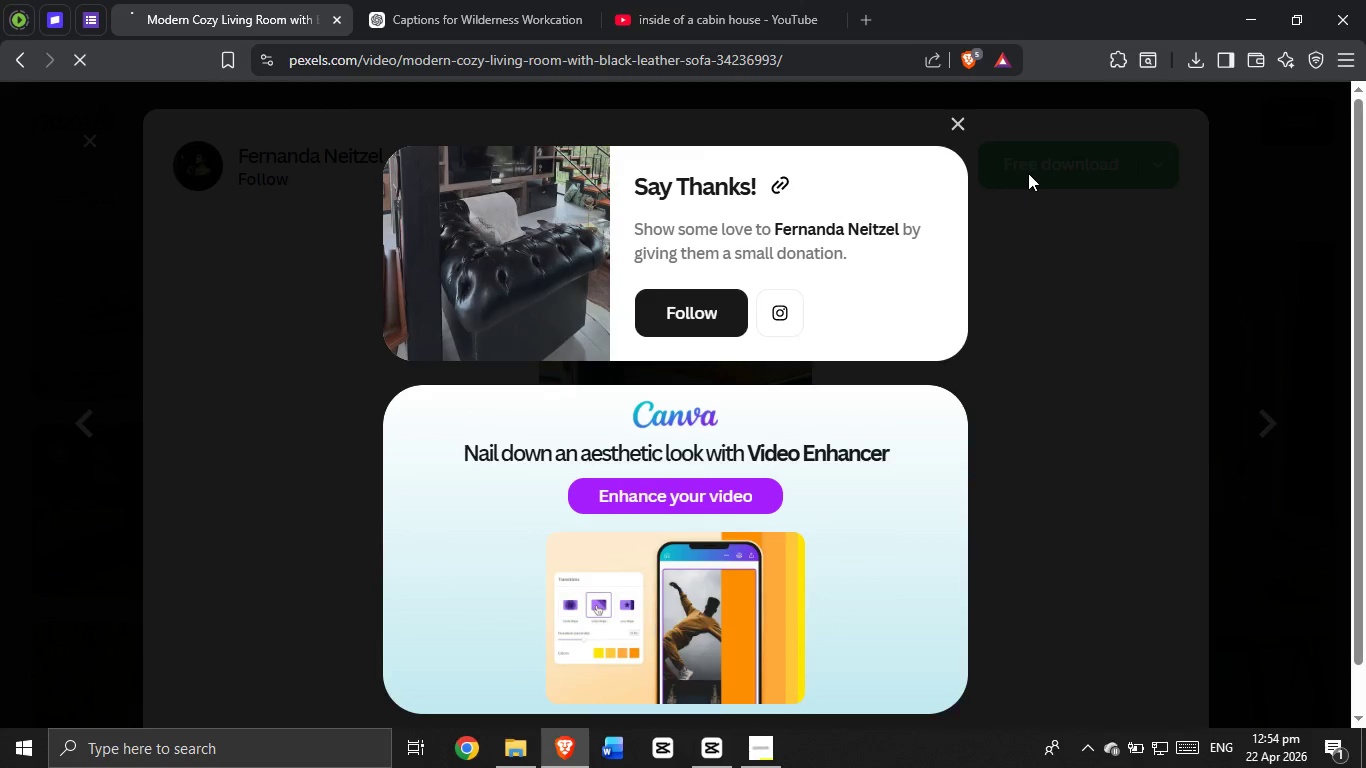 
left_click([497, 476])
 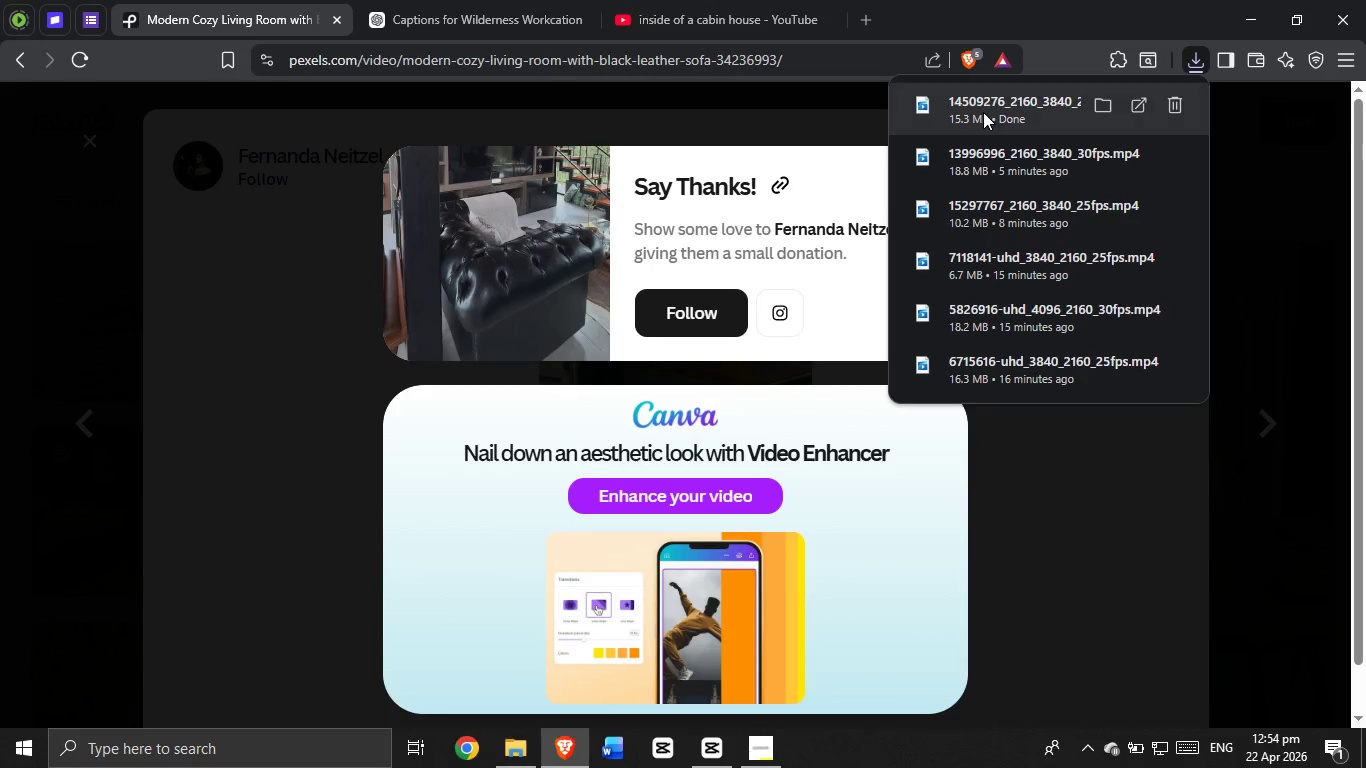 
left_click_drag(start_coordinate=[983, 112], to_coordinate=[536, 569])
 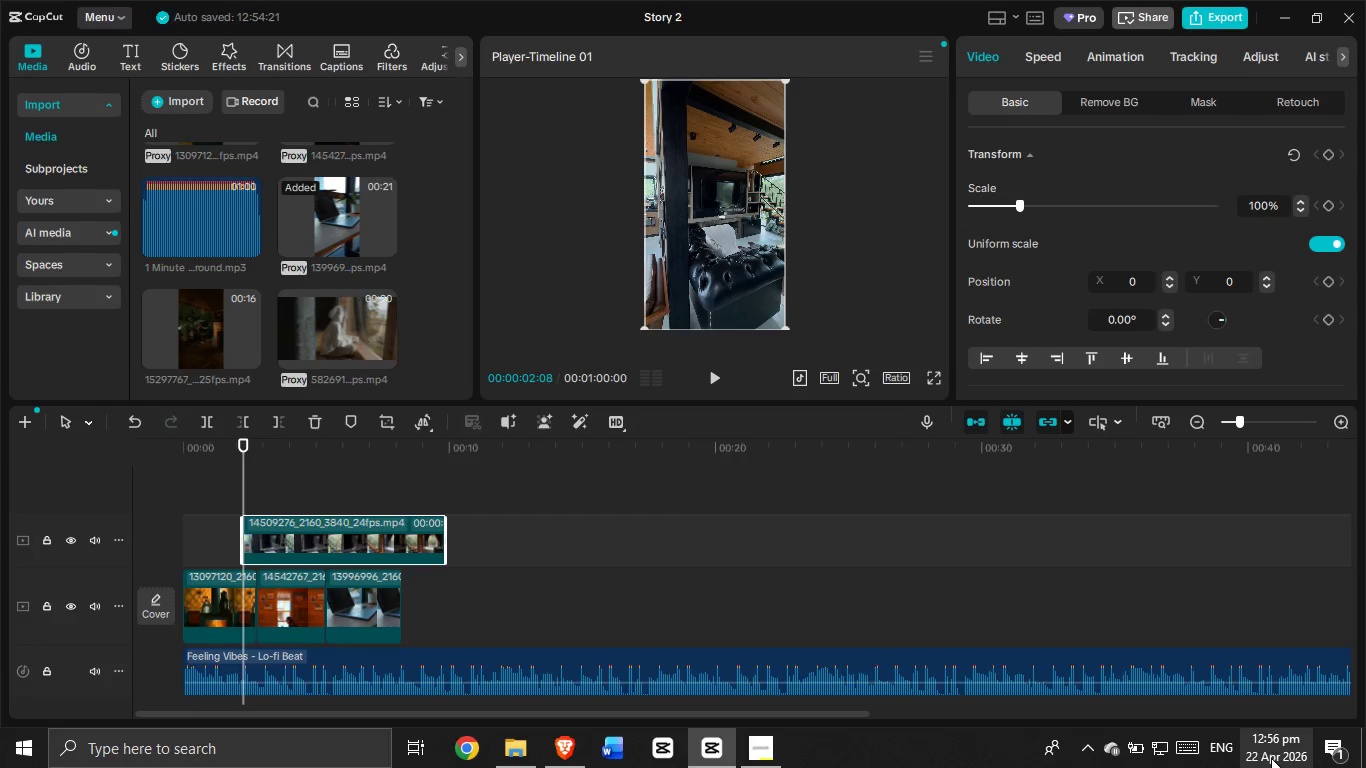 
wait(129.51)
 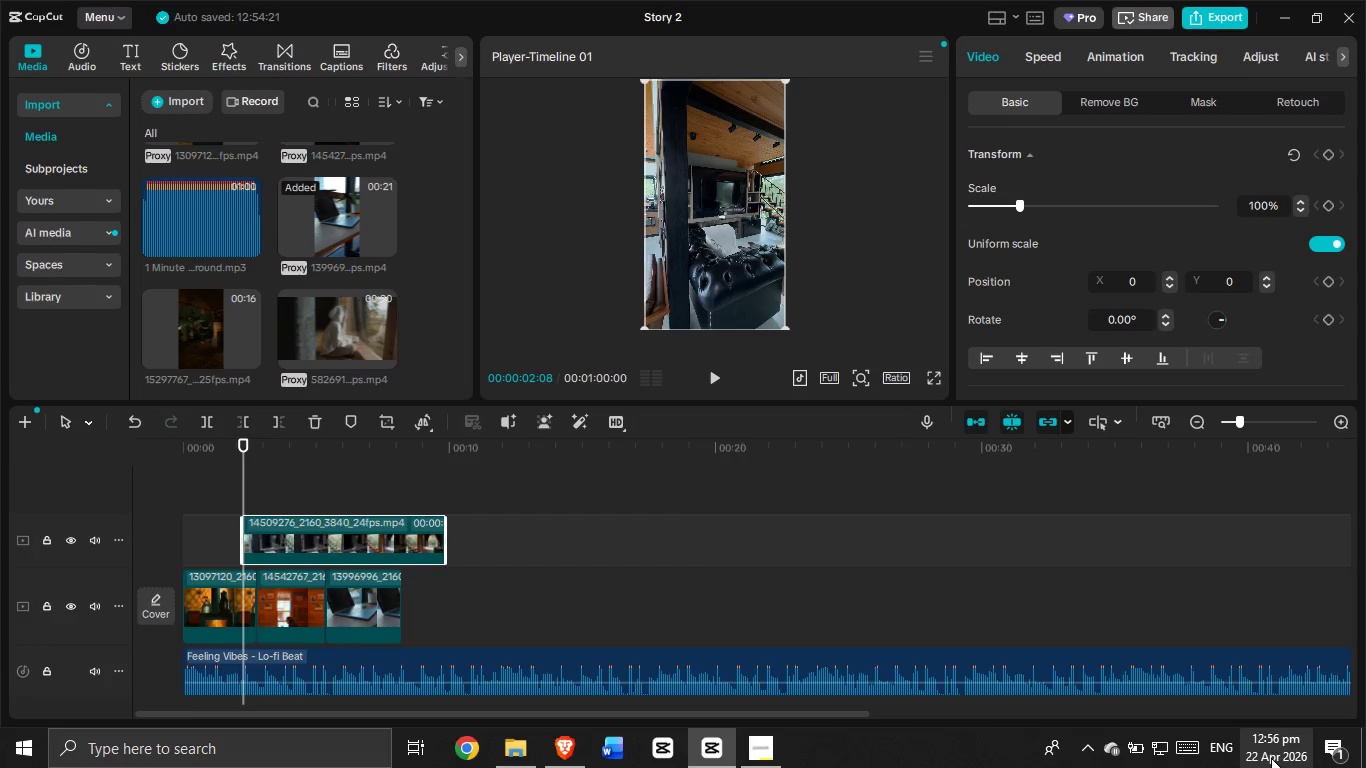 
mouse_move([1253, 740])
 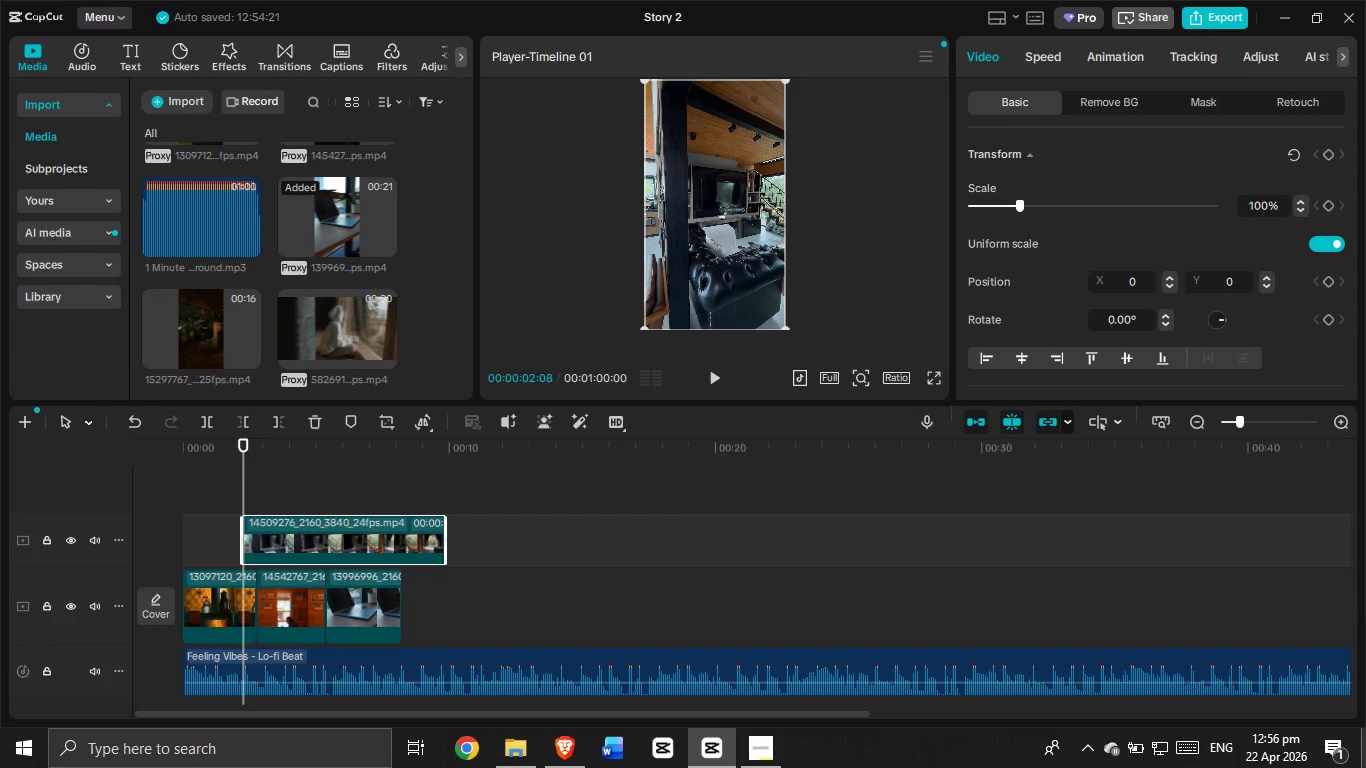 
wait(6.66)
 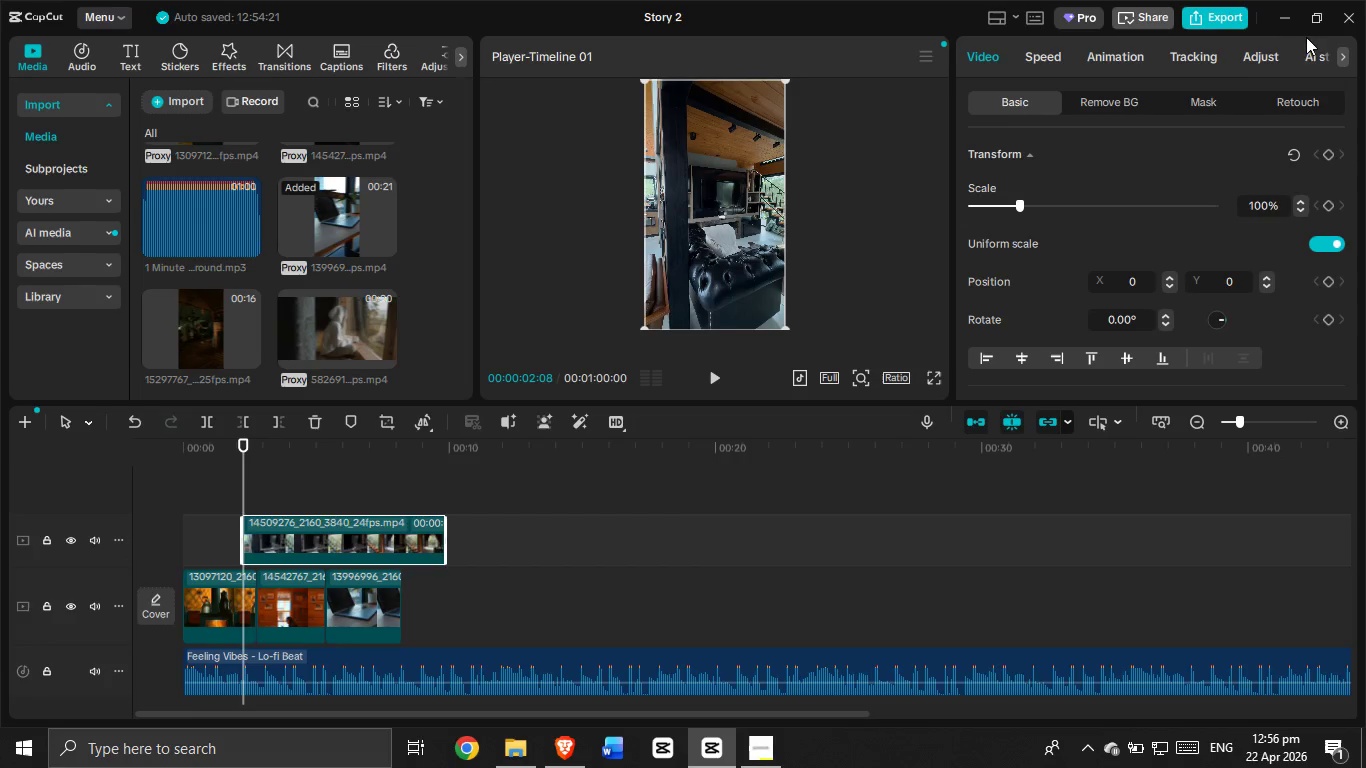 
scroll: coordinate [870, 0], scroll_direction: down, amount: 1.0
 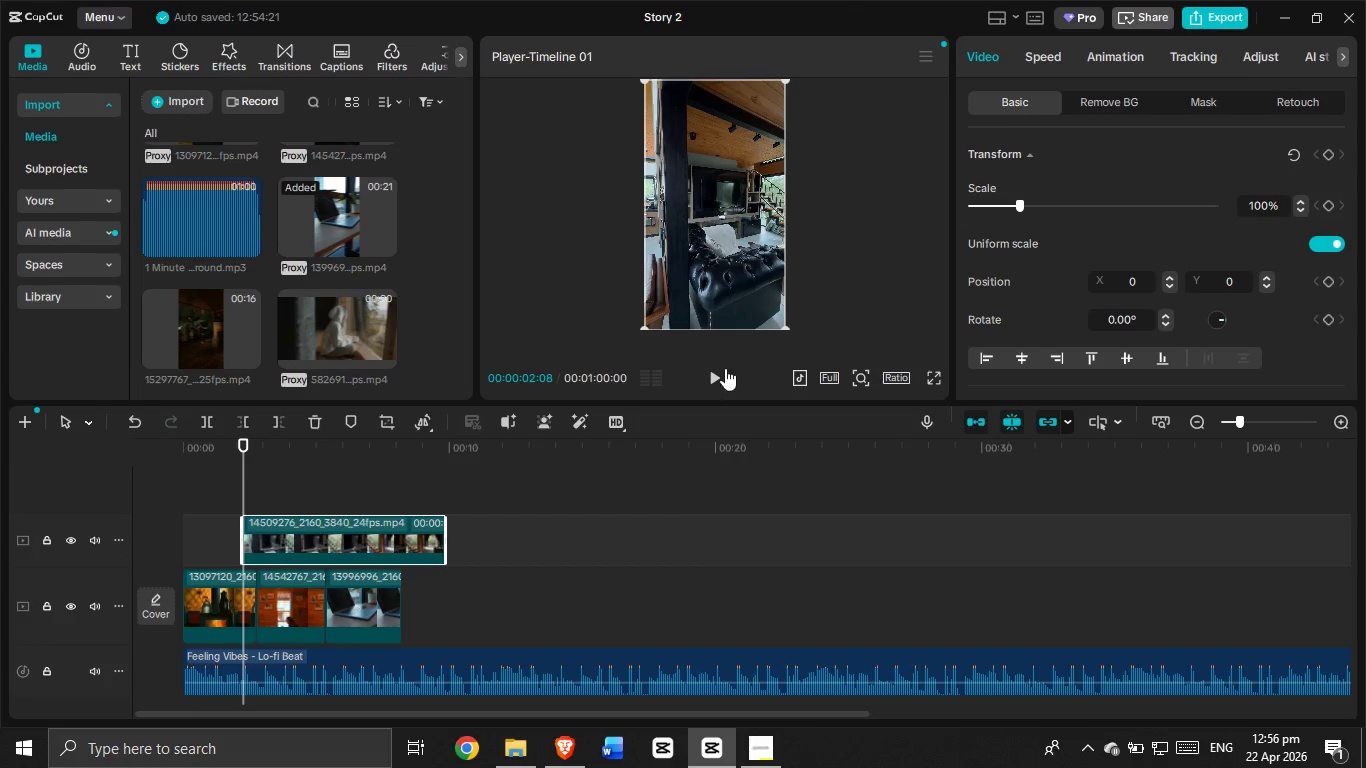 
left_click_drag(start_coordinate=[349, 544], to_coordinate=[521, 636])
 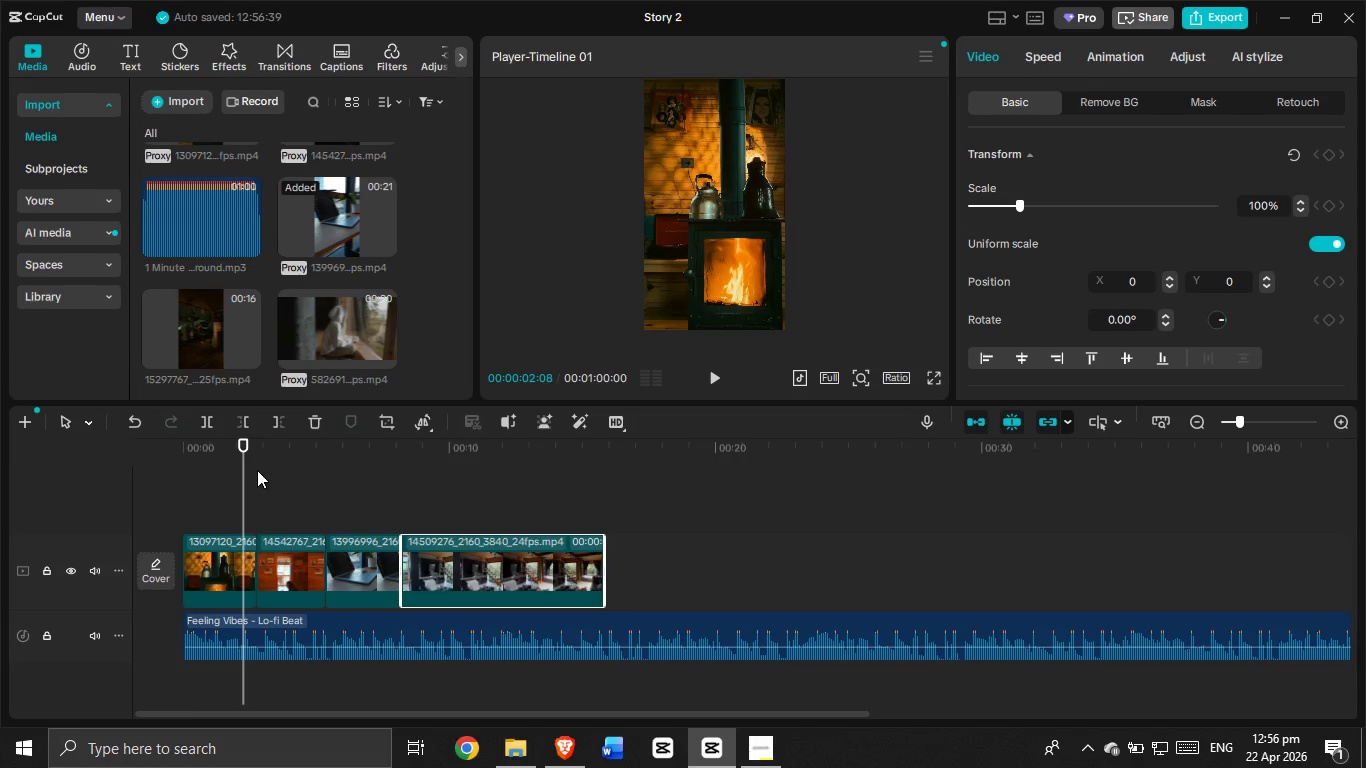 
left_click_drag(start_coordinate=[244, 475], to_coordinate=[72, 474])
 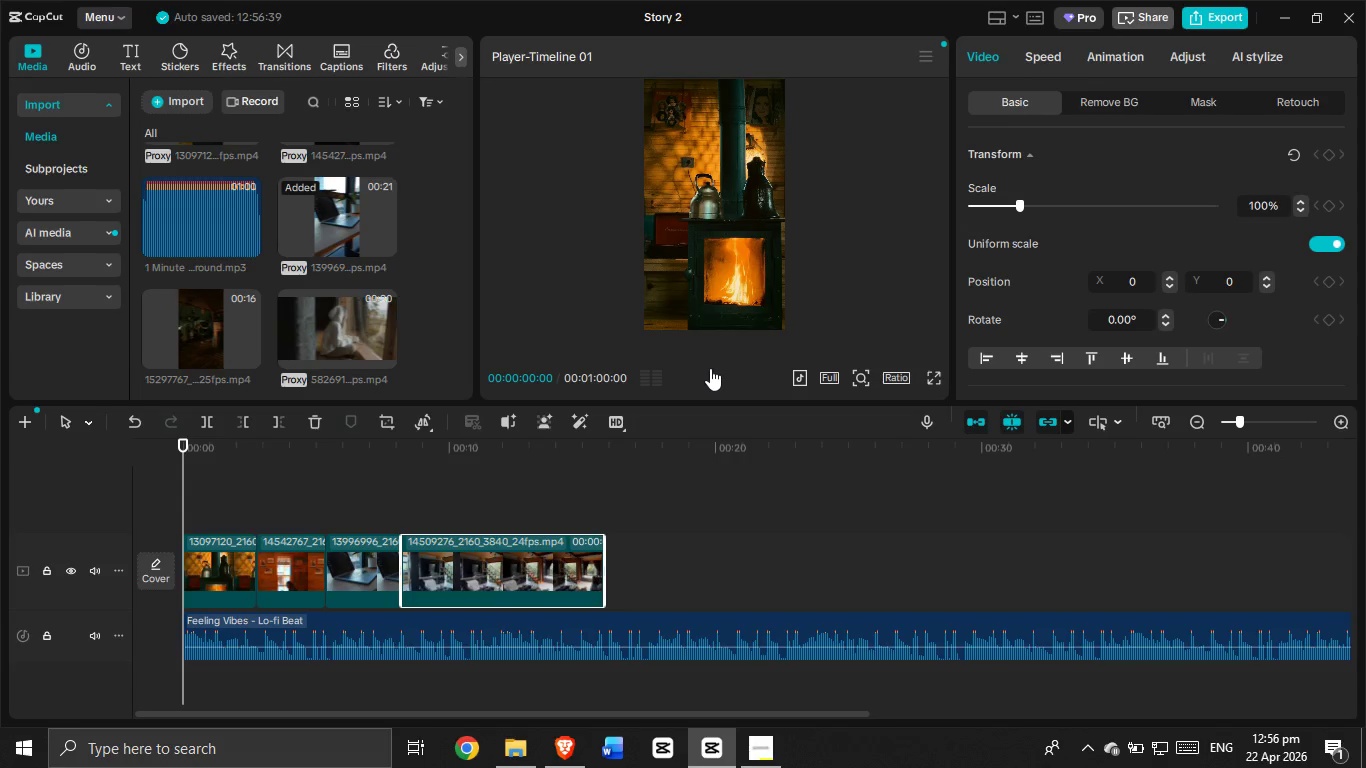 
left_click([710, 371])
 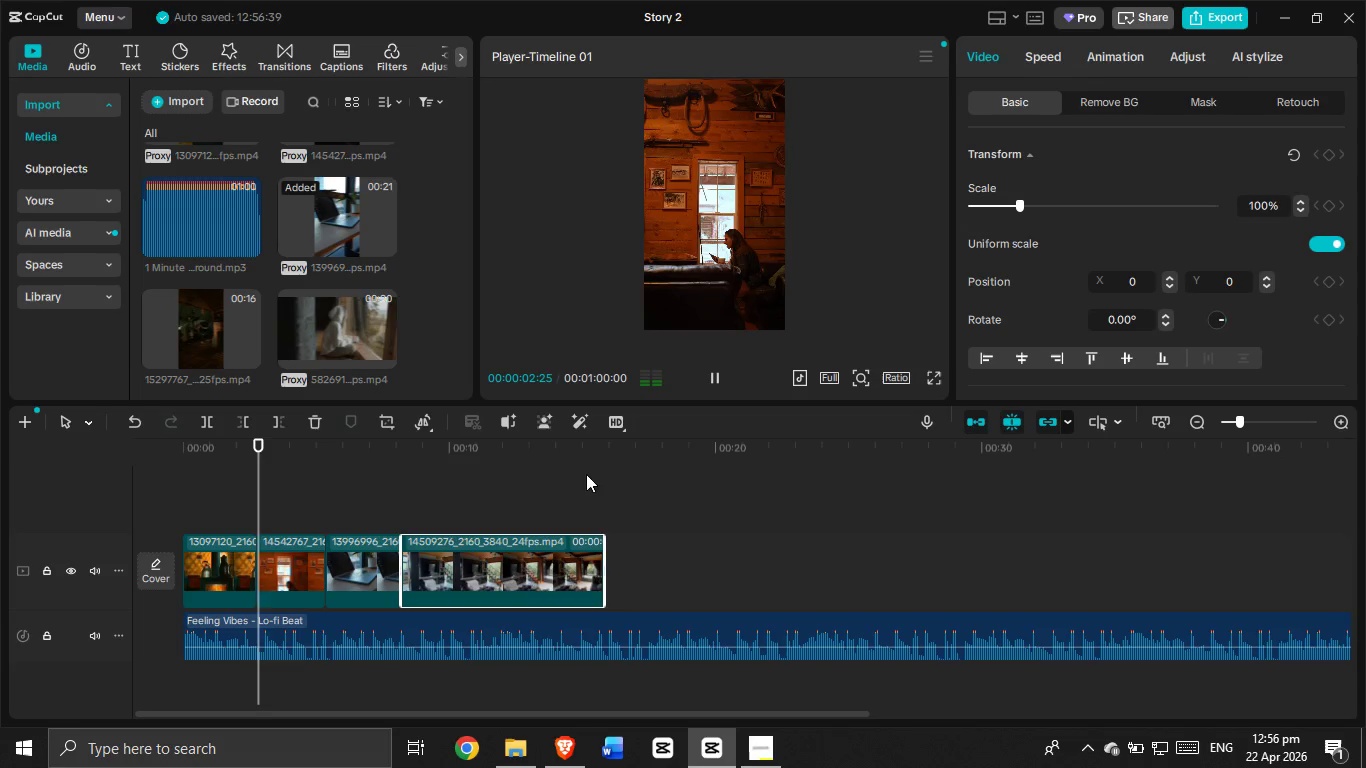 
left_click_drag(start_coordinate=[508, 593], to_coordinate=[290, 608])
 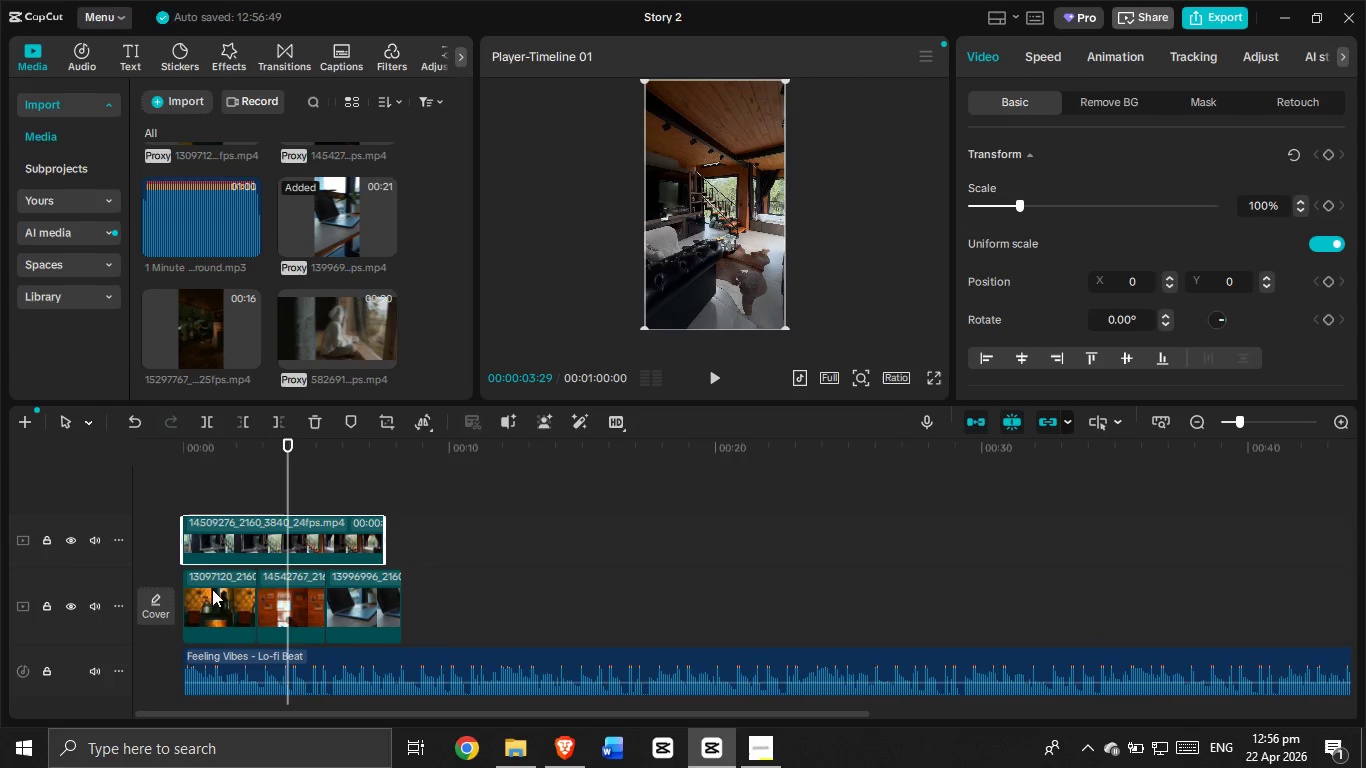 
left_click_drag(start_coordinate=[221, 542], to_coordinate=[213, 601])
 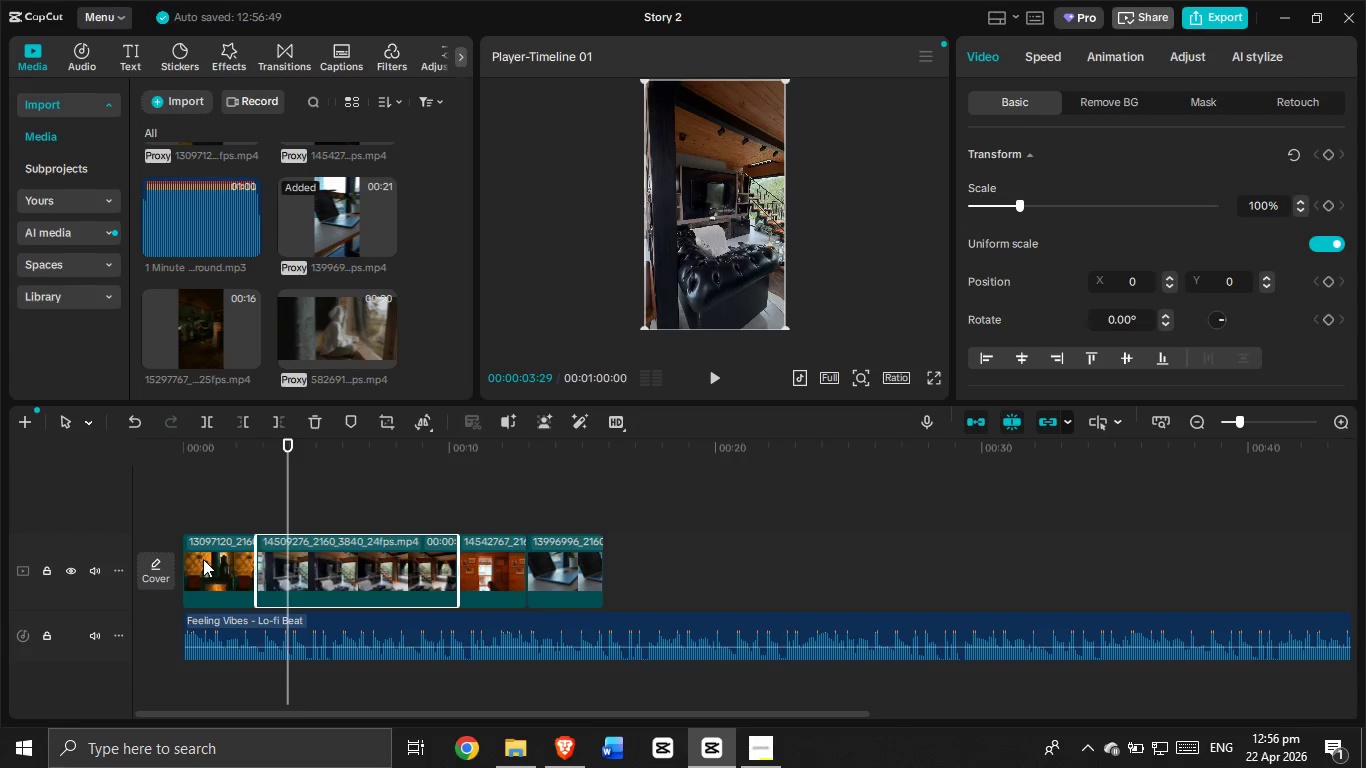 
left_click_drag(start_coordinate=[203, 559], to_coordinate=[343, 564])
 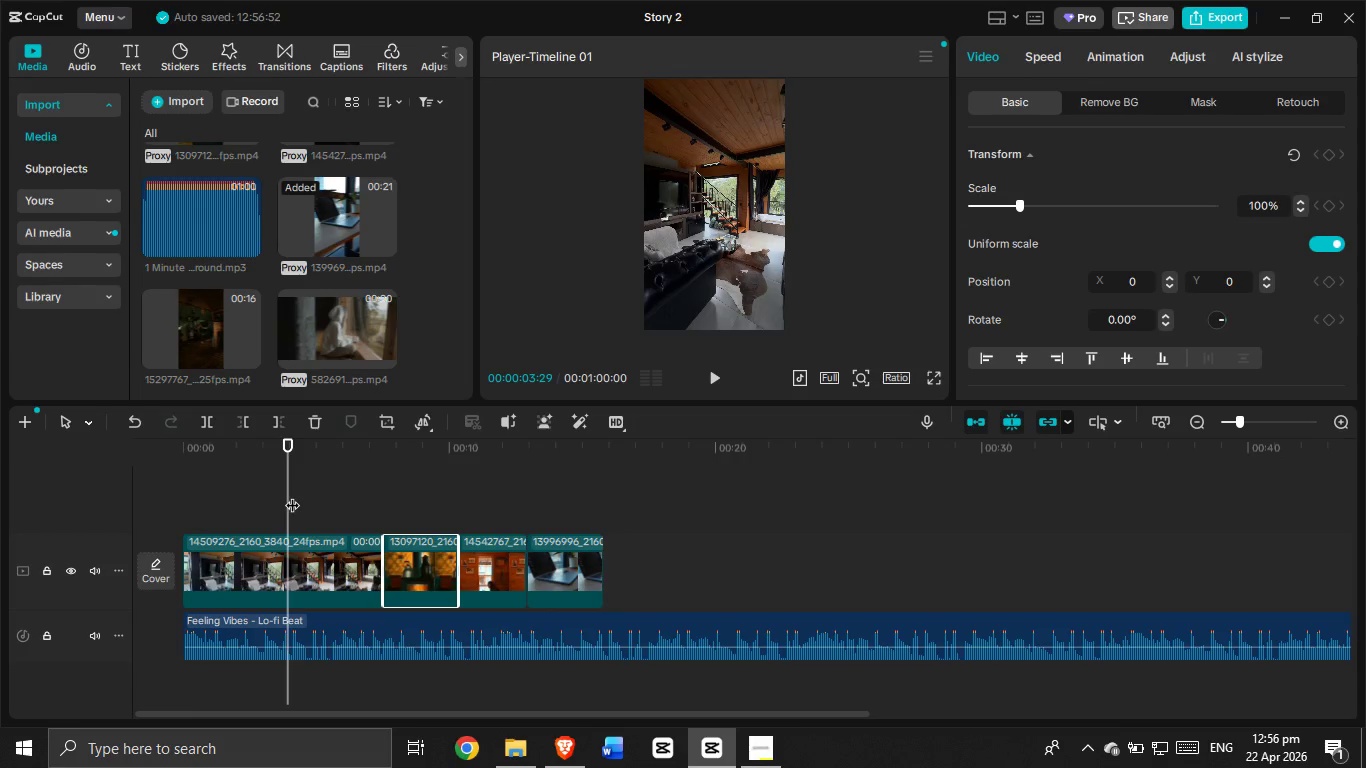 
left_click_drag(start_coordinate=[292, 495], to_coordinate=[175, 506])
 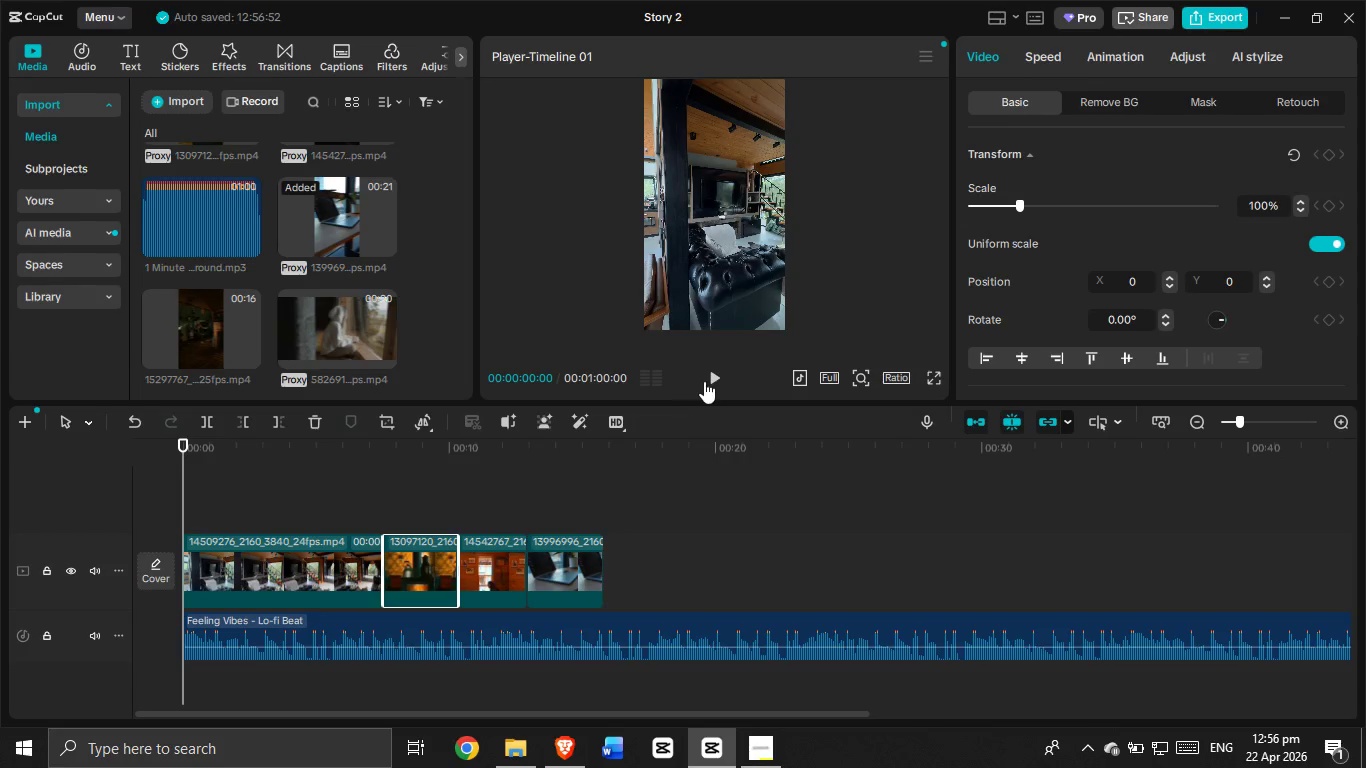 
left_click([710, 376])
 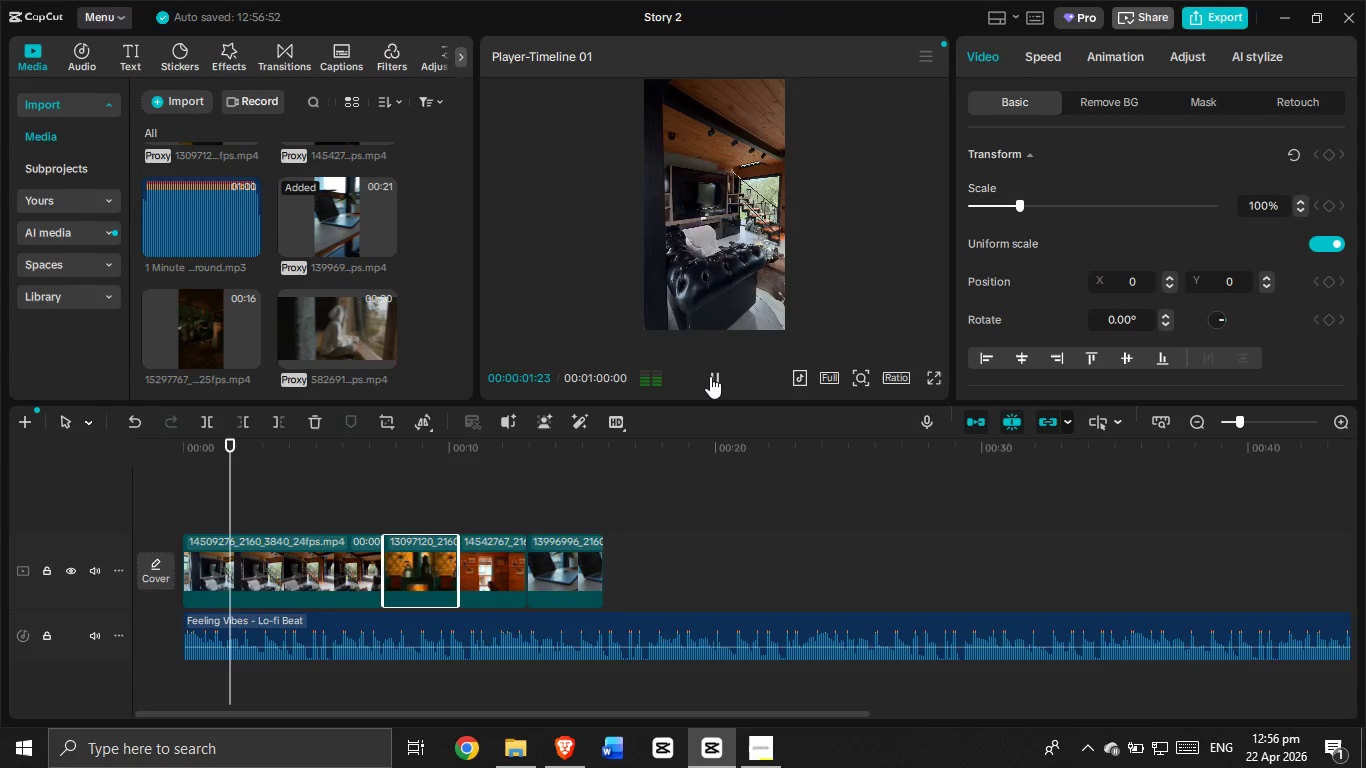 
left_click([710, 376])
 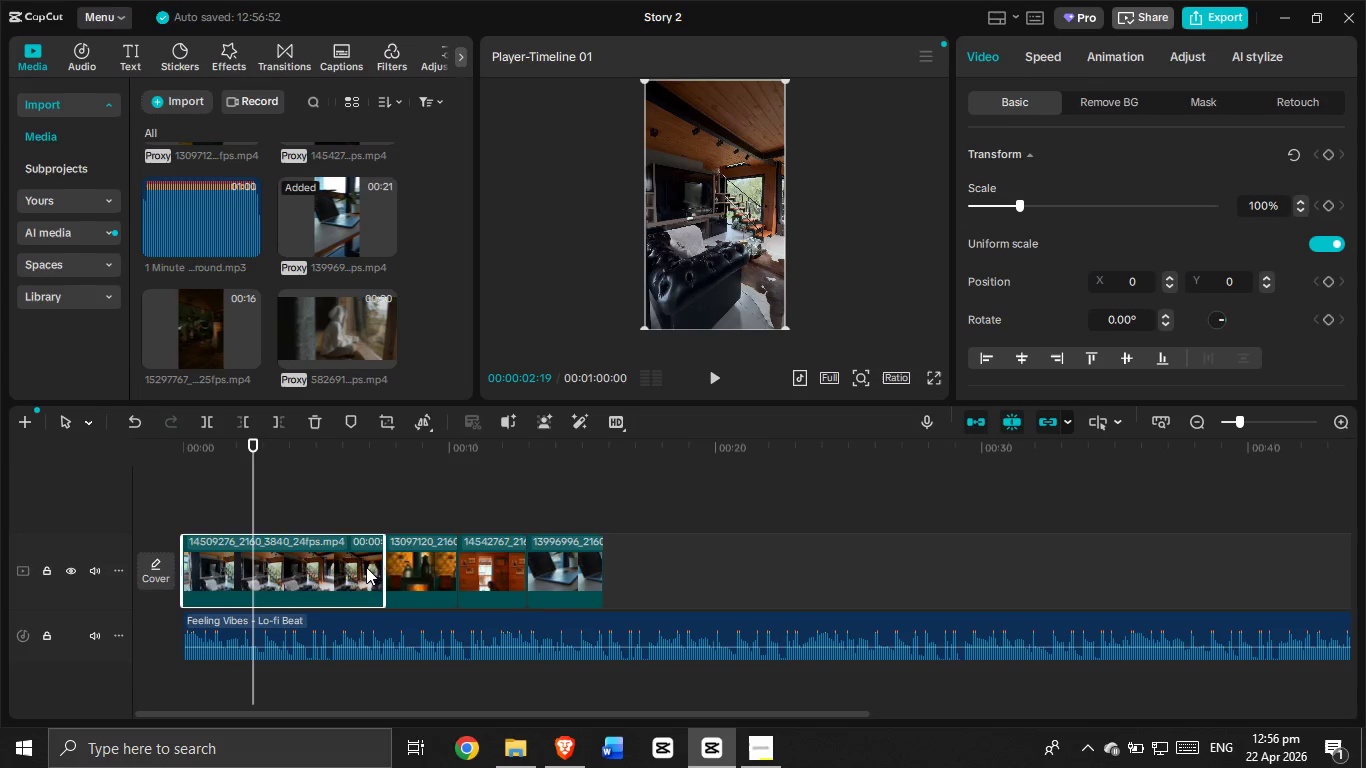 
left_click_drag(start_coordinate=[386, 575], to_coordinate=[250, 572])
 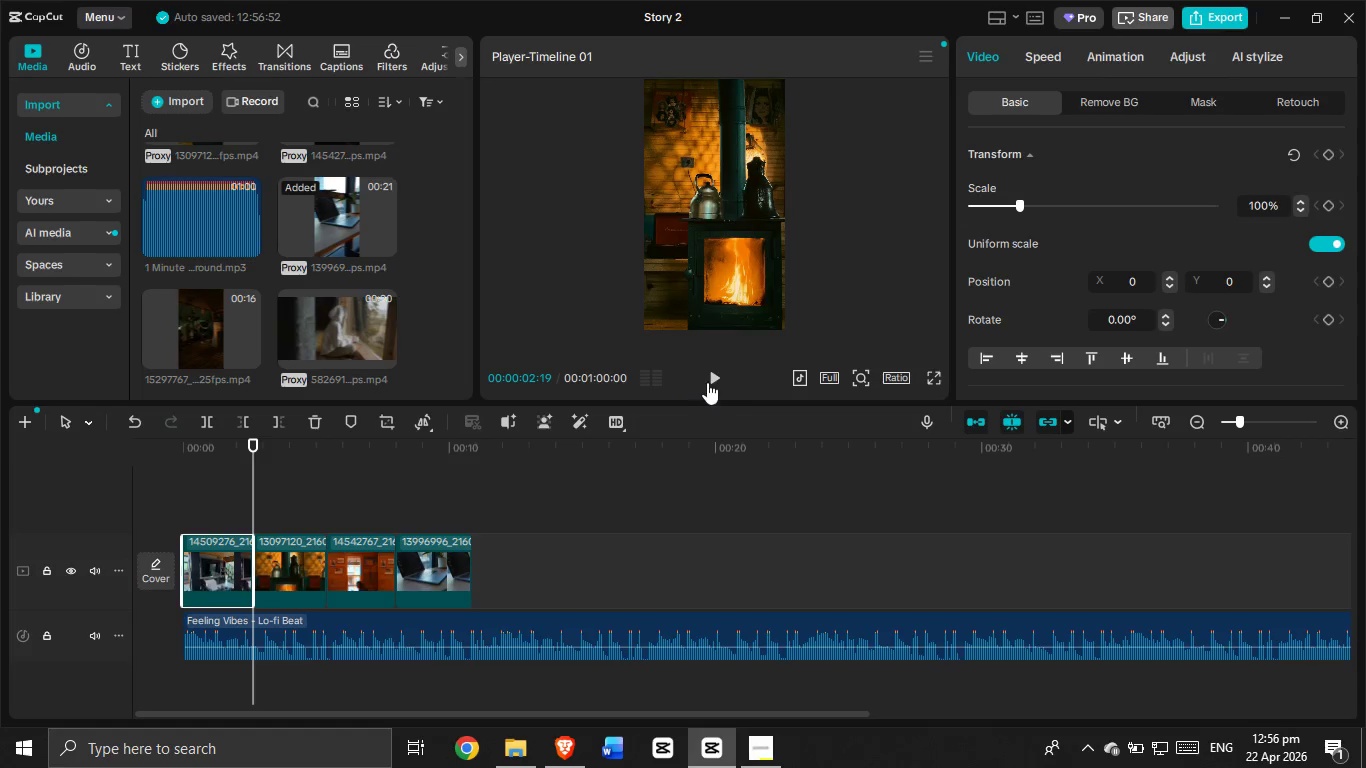 
left_click([712, 380])
 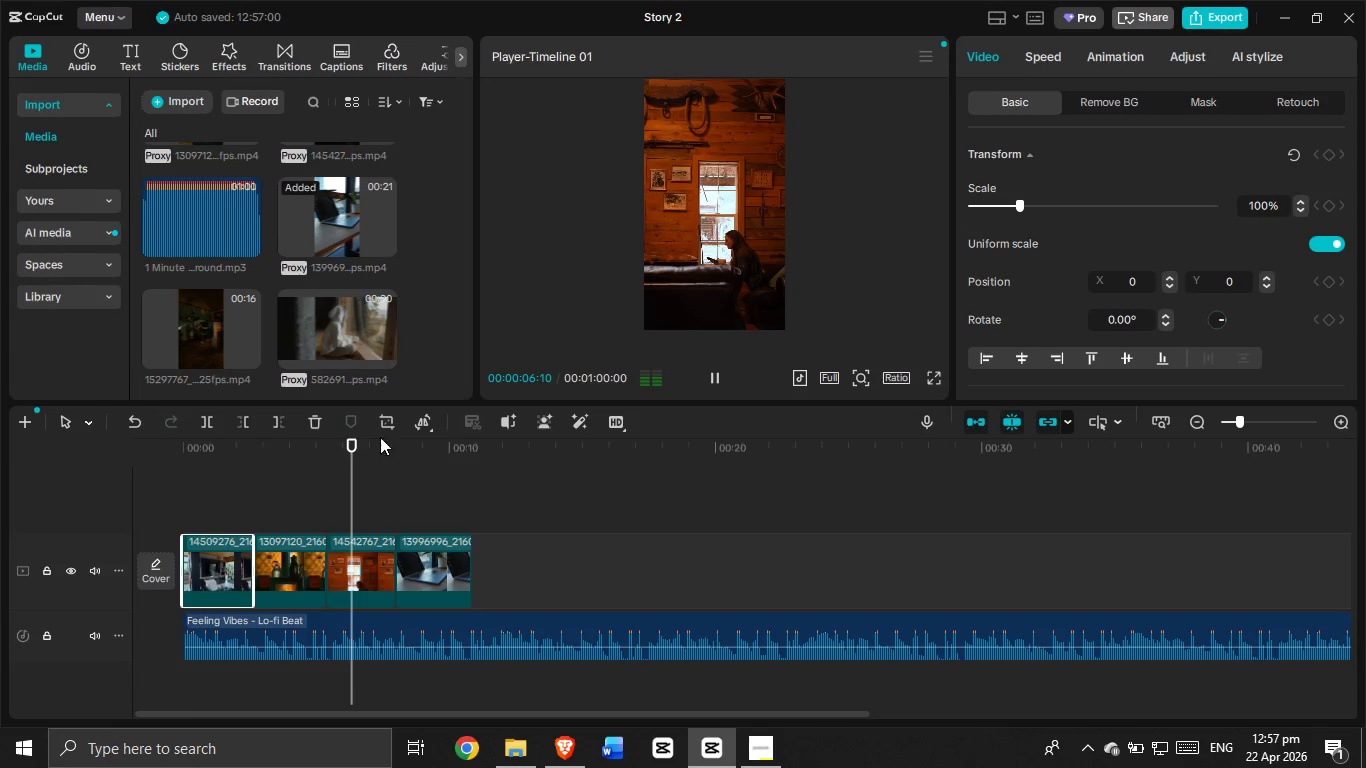 
wait(5.47)
 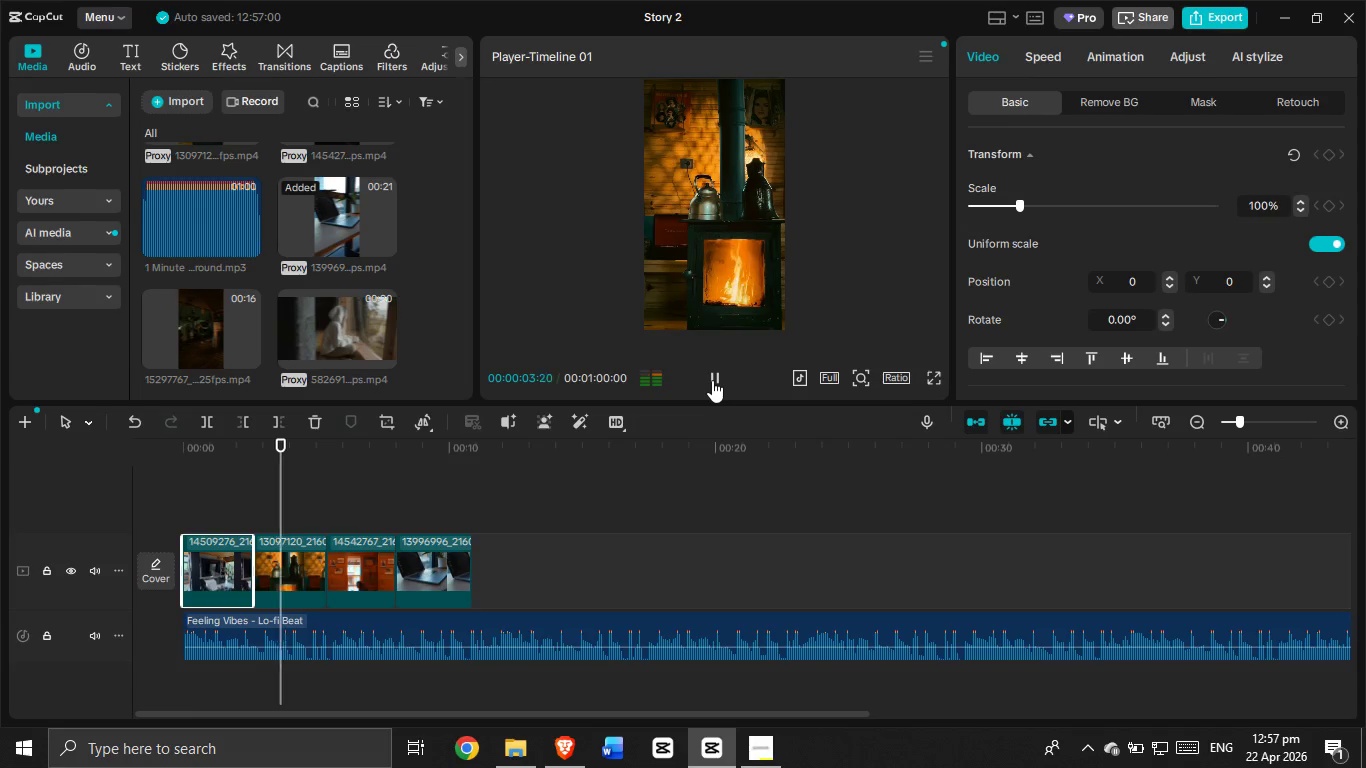 
left_click([705, 370])
 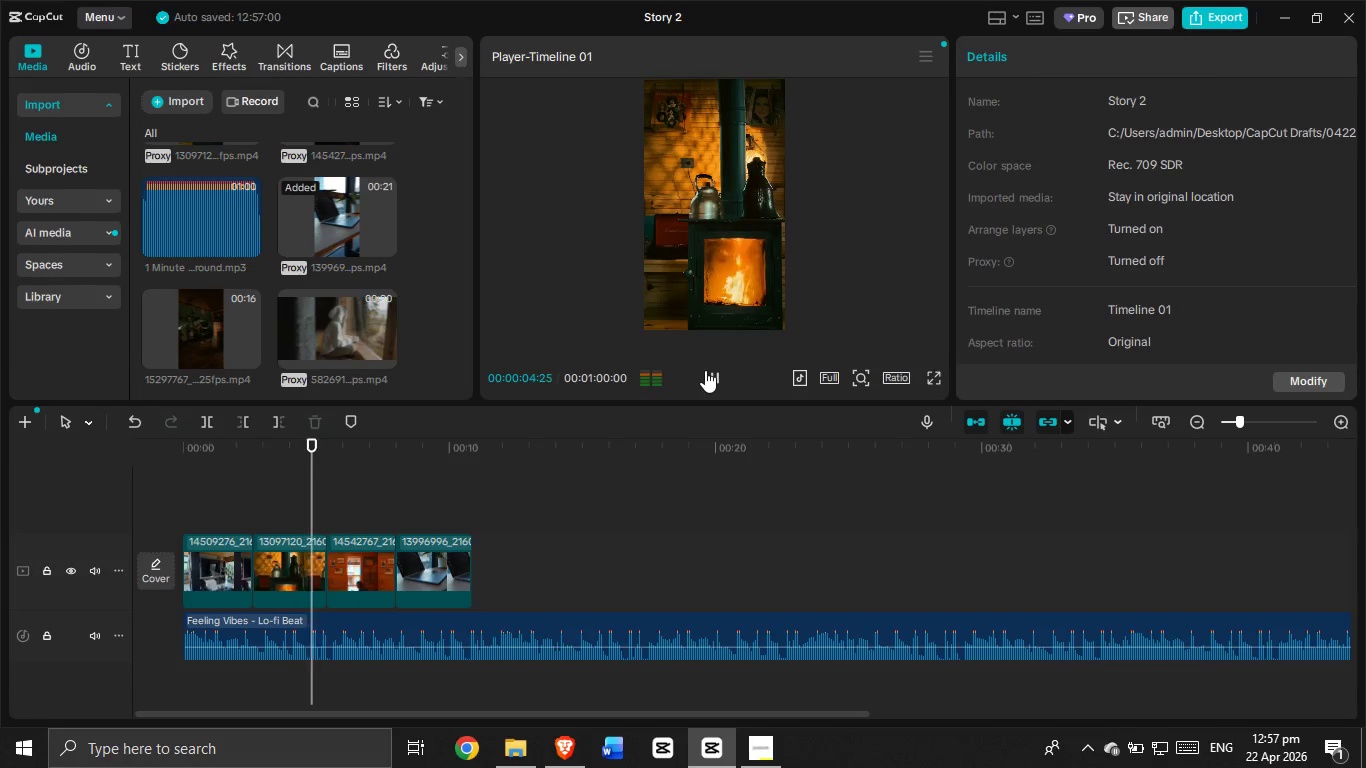 
left_click([705, 370])
 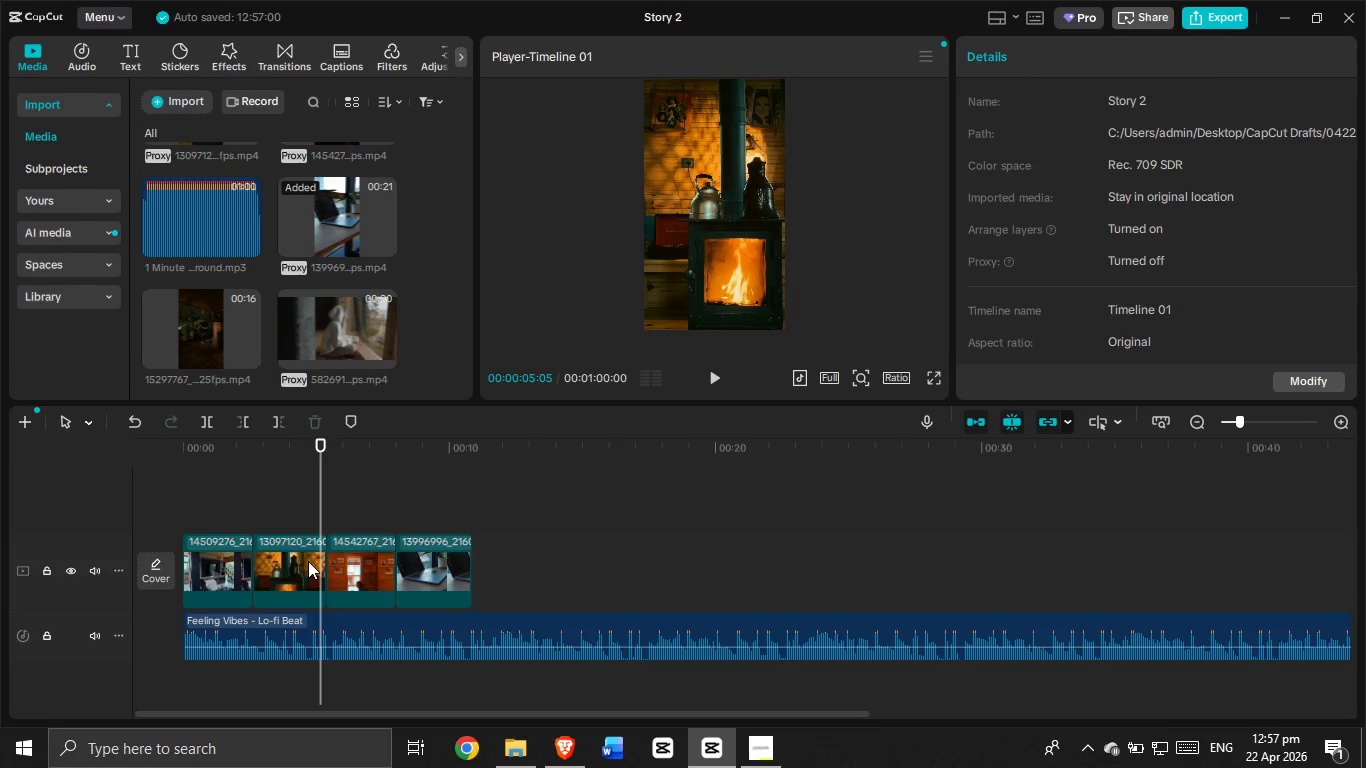 
left_click_drag(start_coordinate=[325, 562], to_coordinate=[316, 564])
 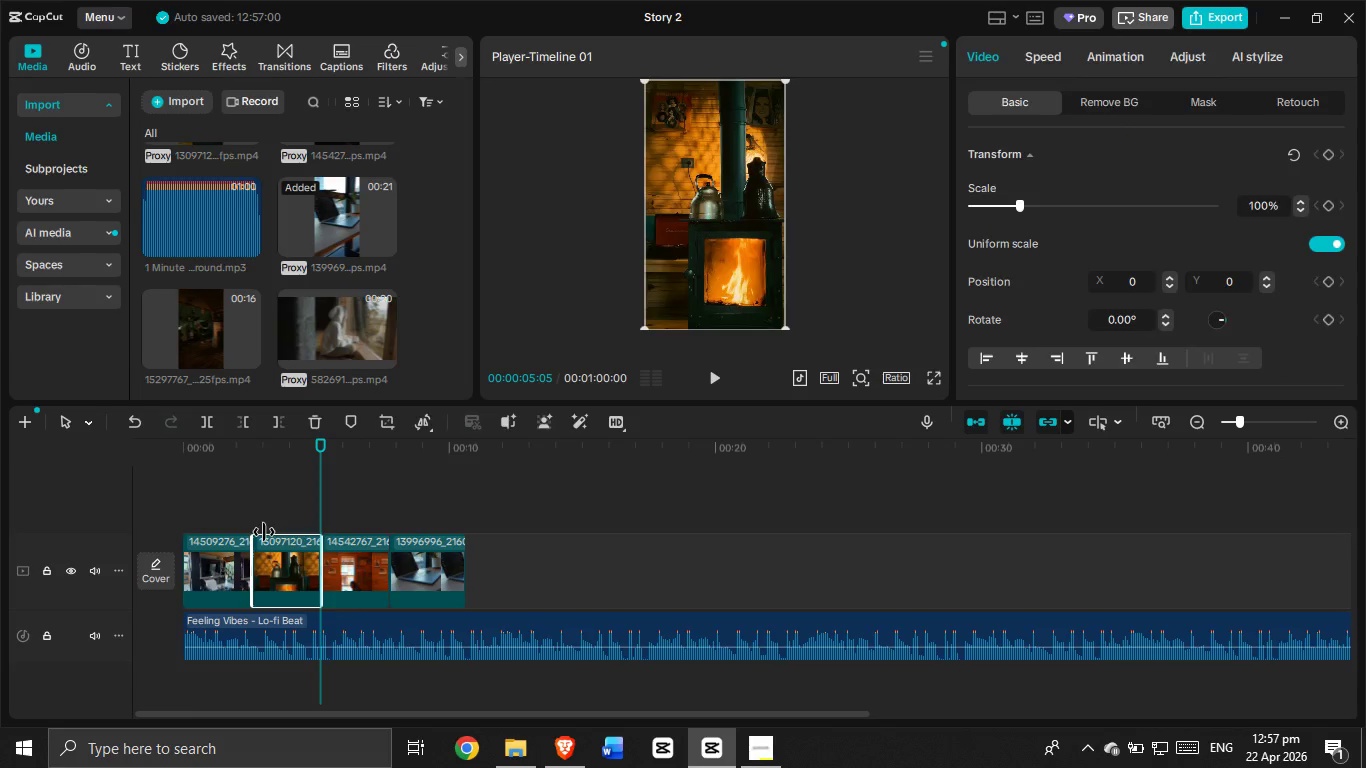 
left_click_drag(start_coordinate=[214, 501], to_coordinate=[220, 501])
 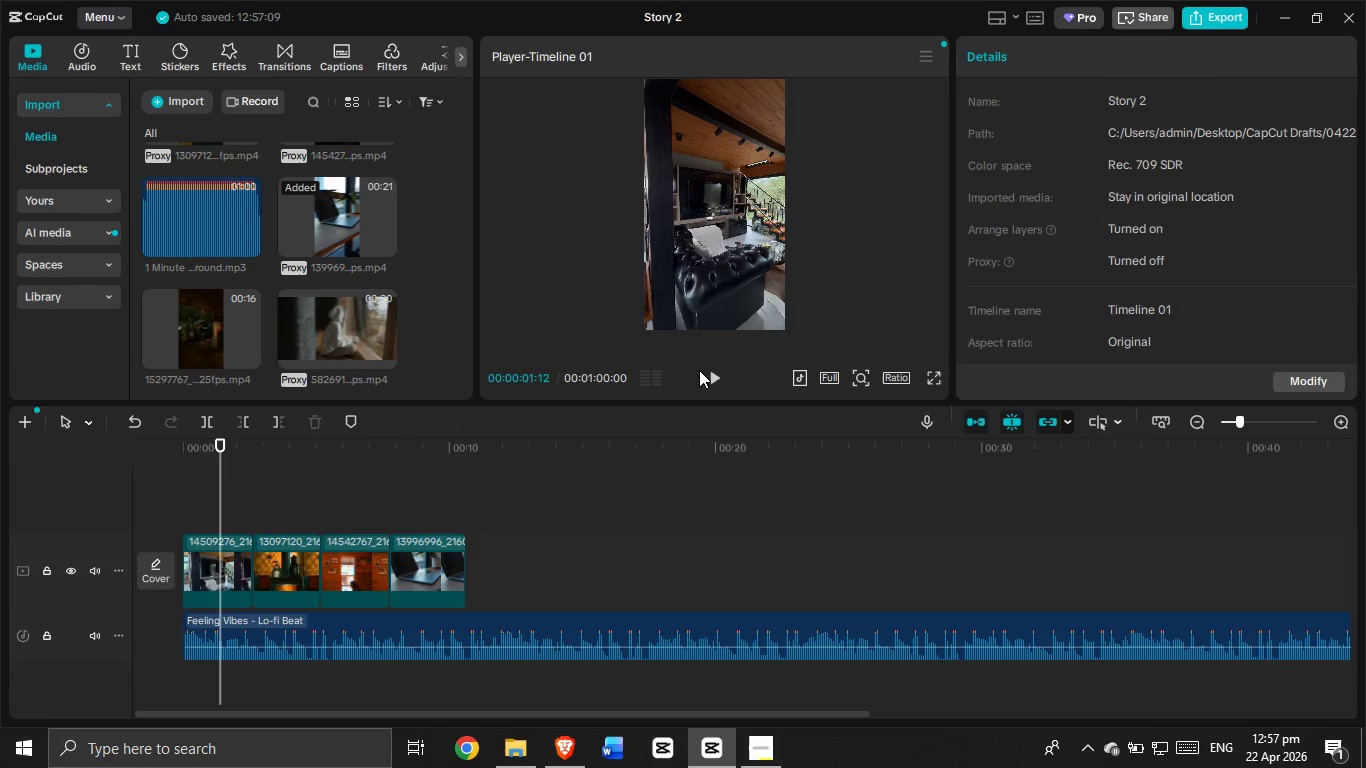 
left_click([708, 371])
 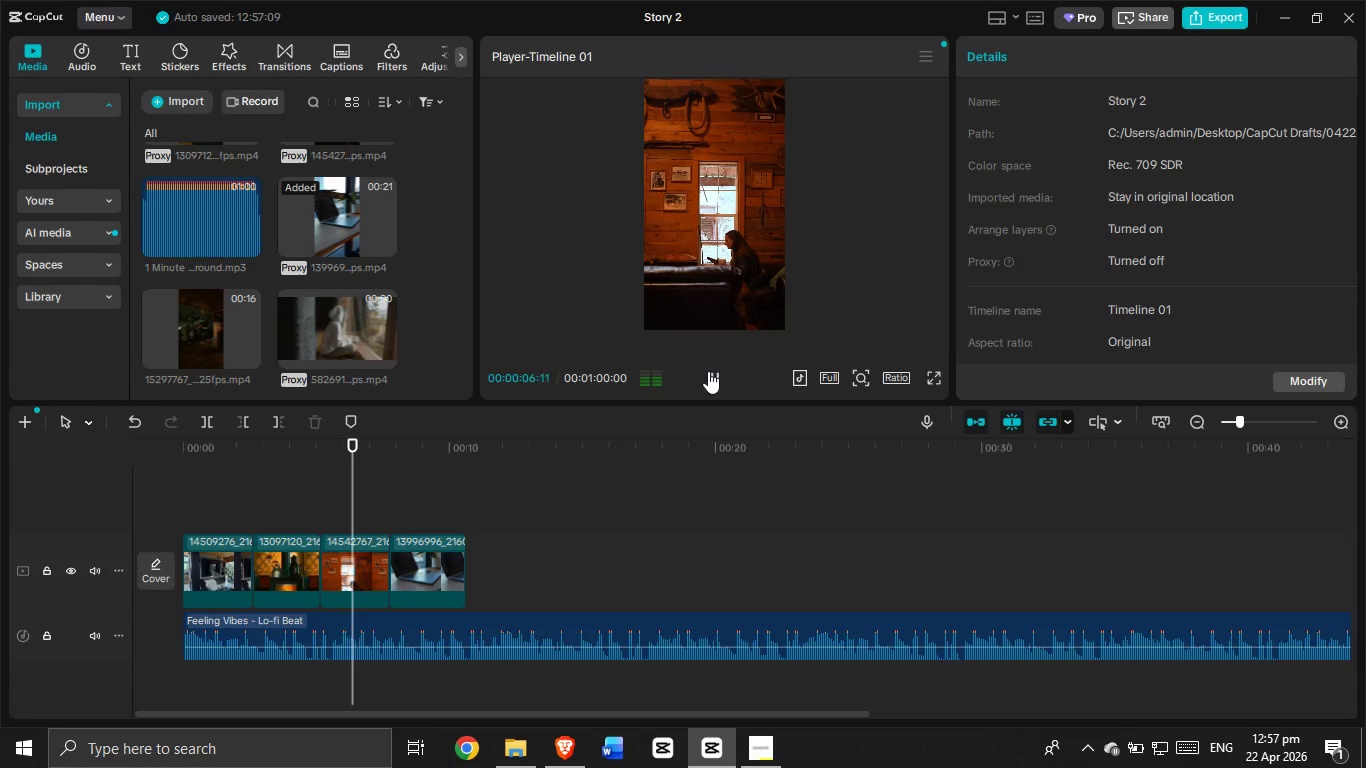 
wait(6.91)
 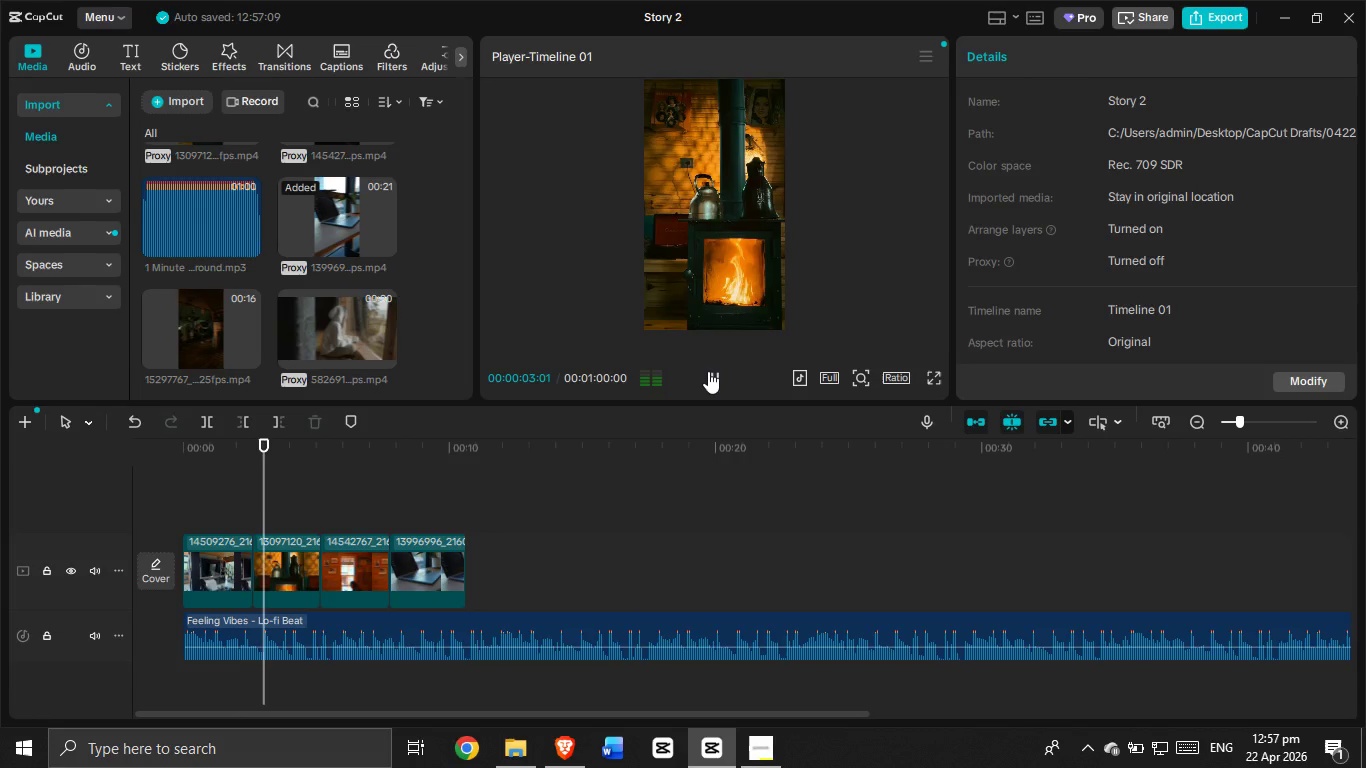 
left_click([708, 371])
 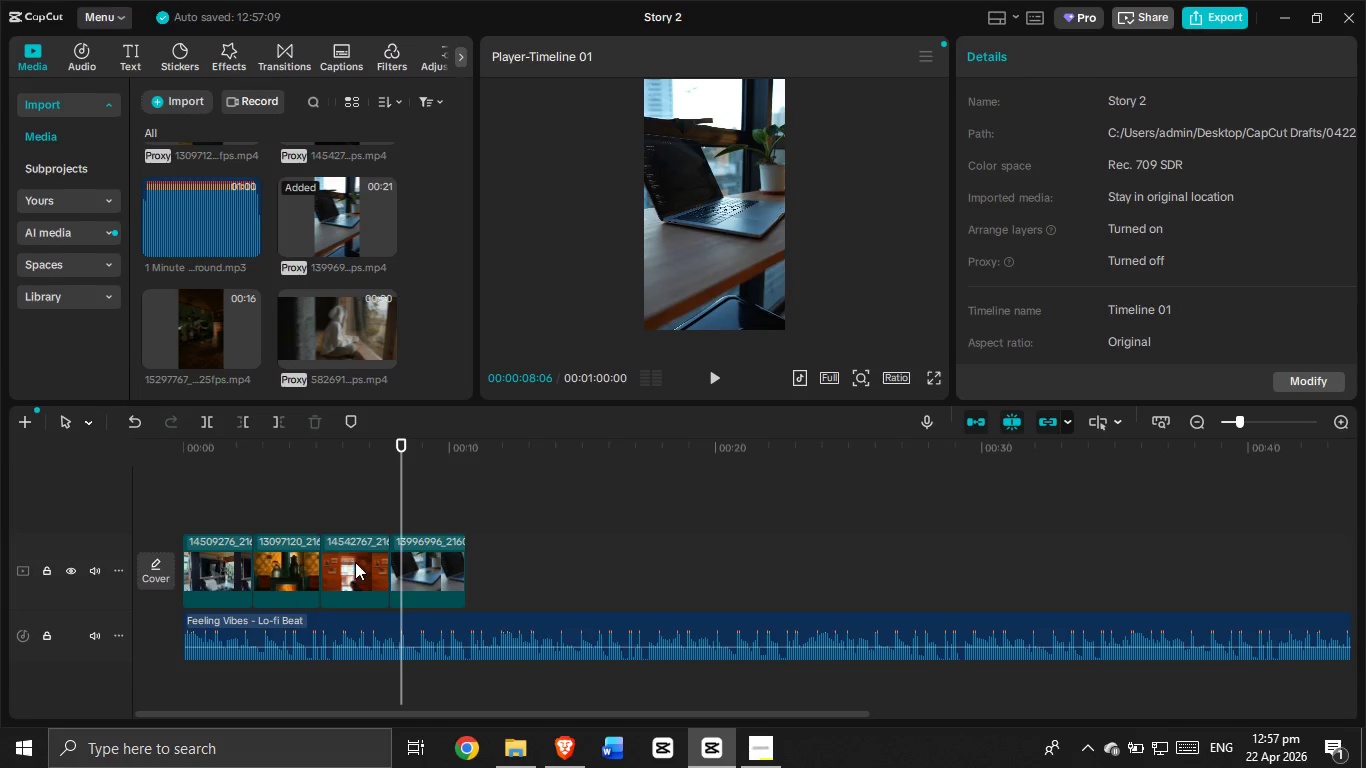 
left_click_drag(start_coordinate=[363, 553], to_coordinate=[371, 554])
 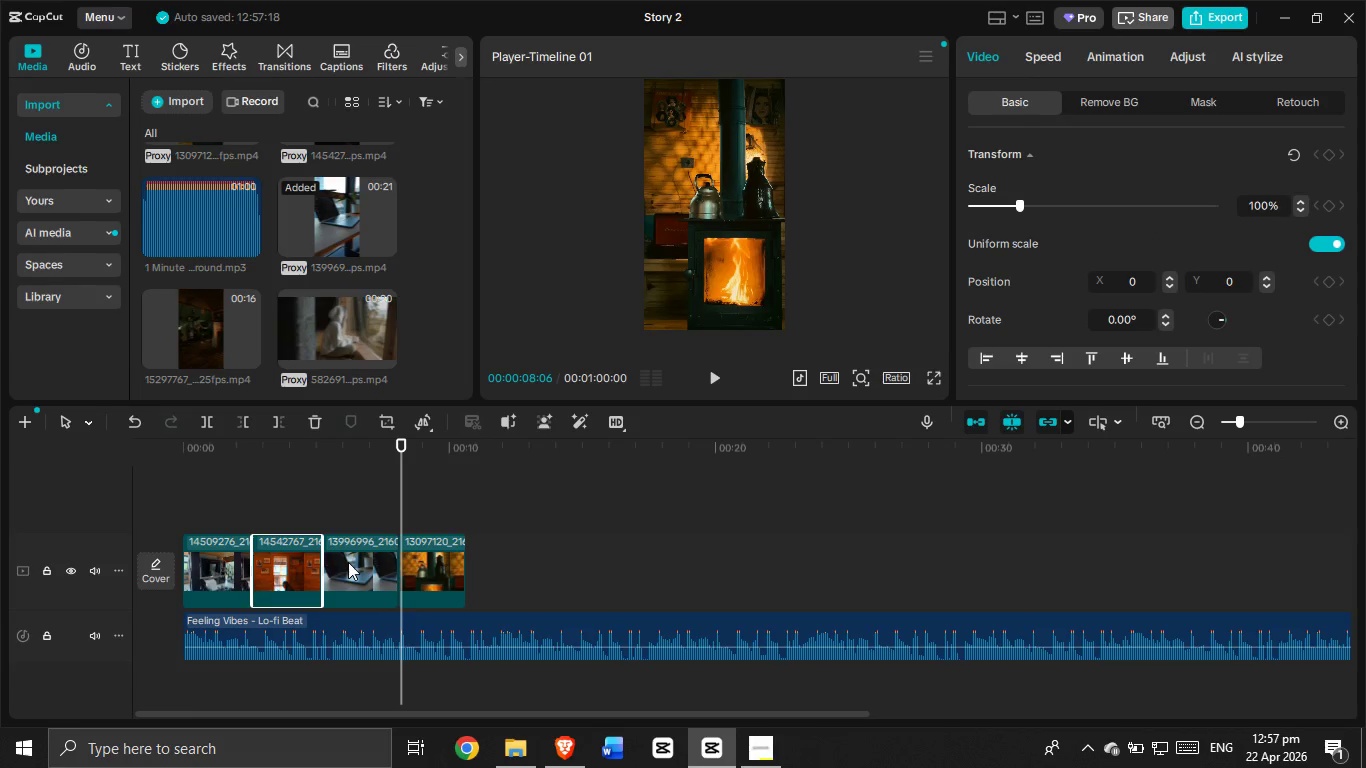 
key(Control+Z)
 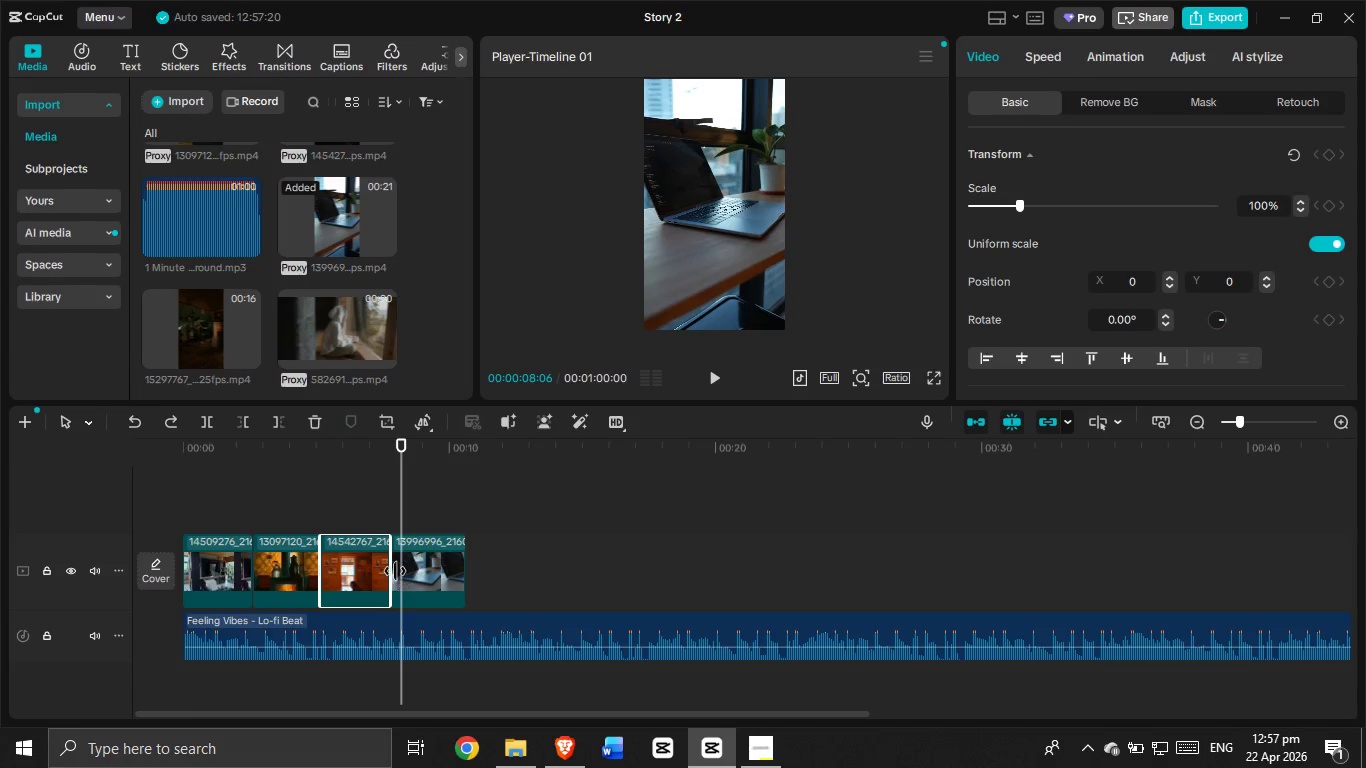 
left_click_drag(start_coordinate=[393, 570], to_coordinate=[406, 575])
 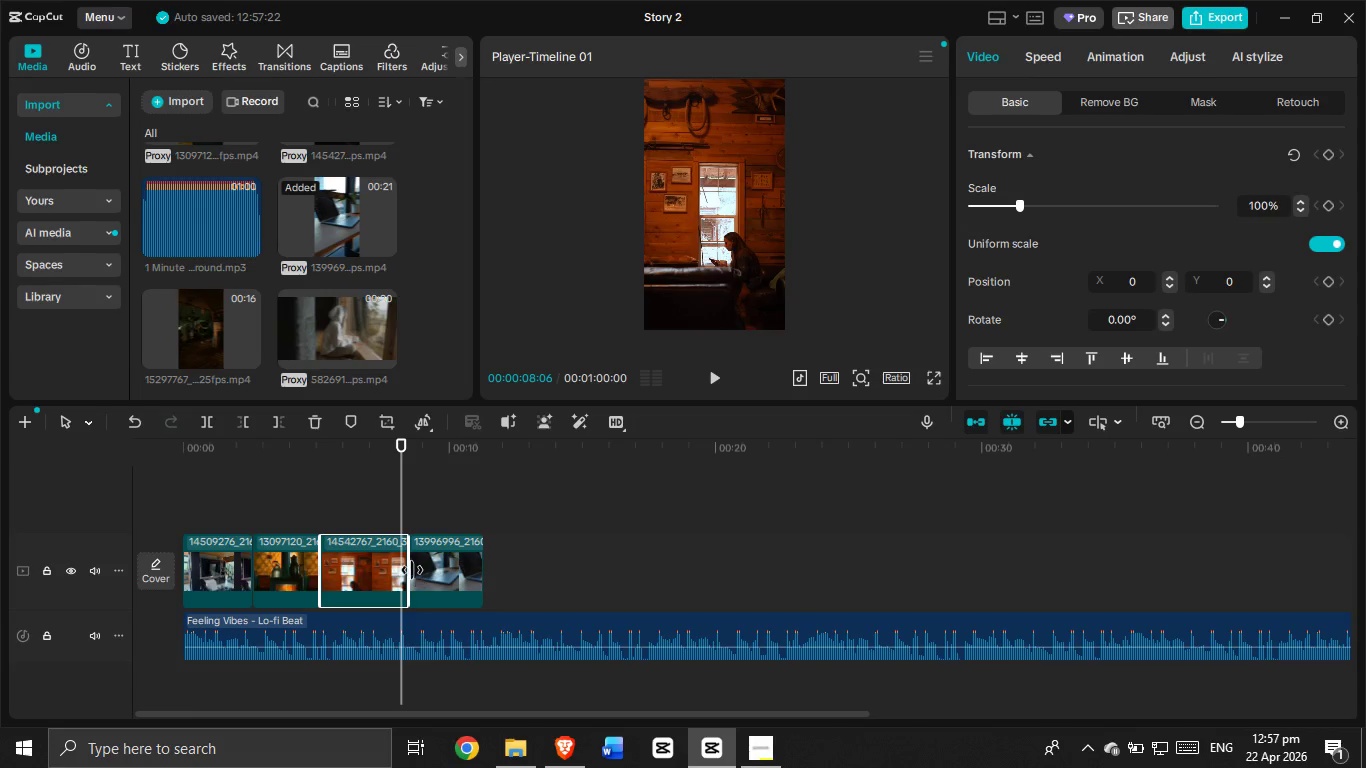 
left_click_drag(start_coordinate=[410, 570], to_coordinate=[400, 570])
 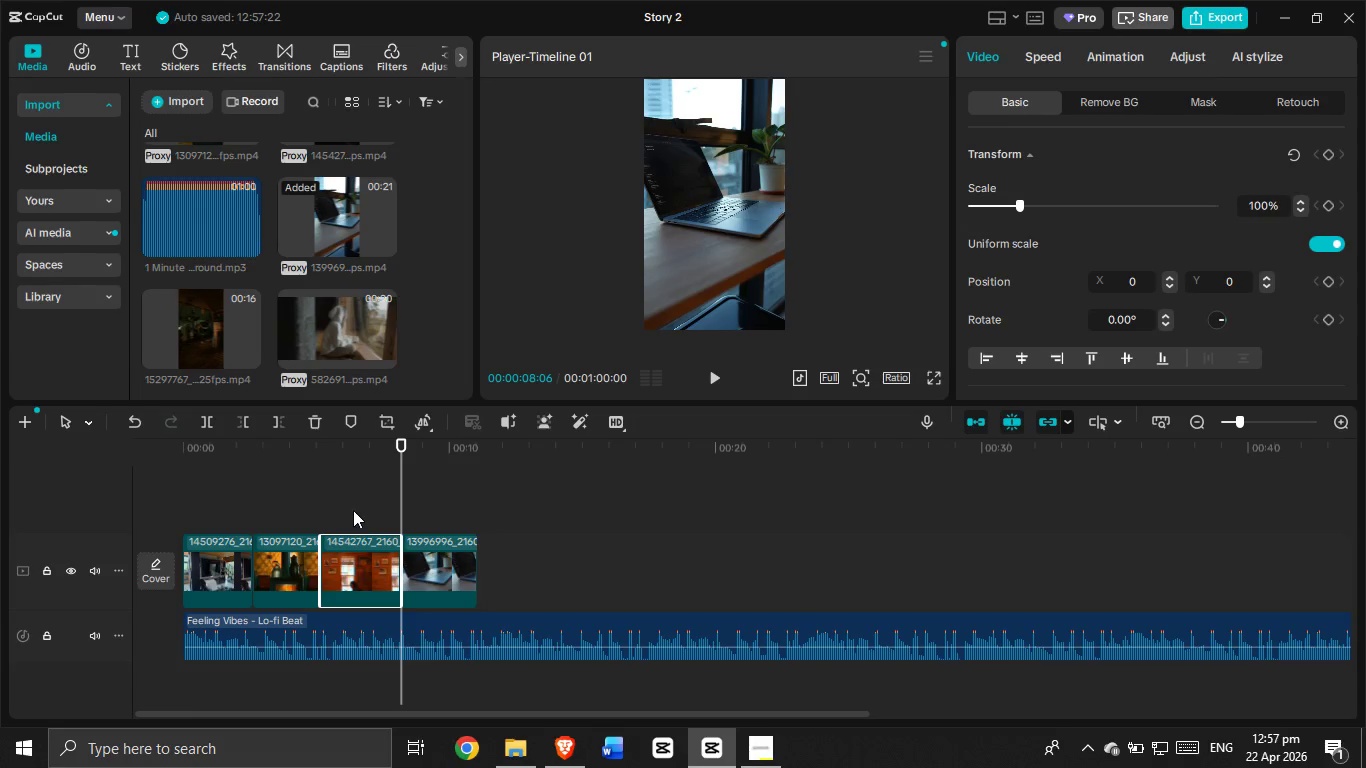 
left_click([352, 509])
 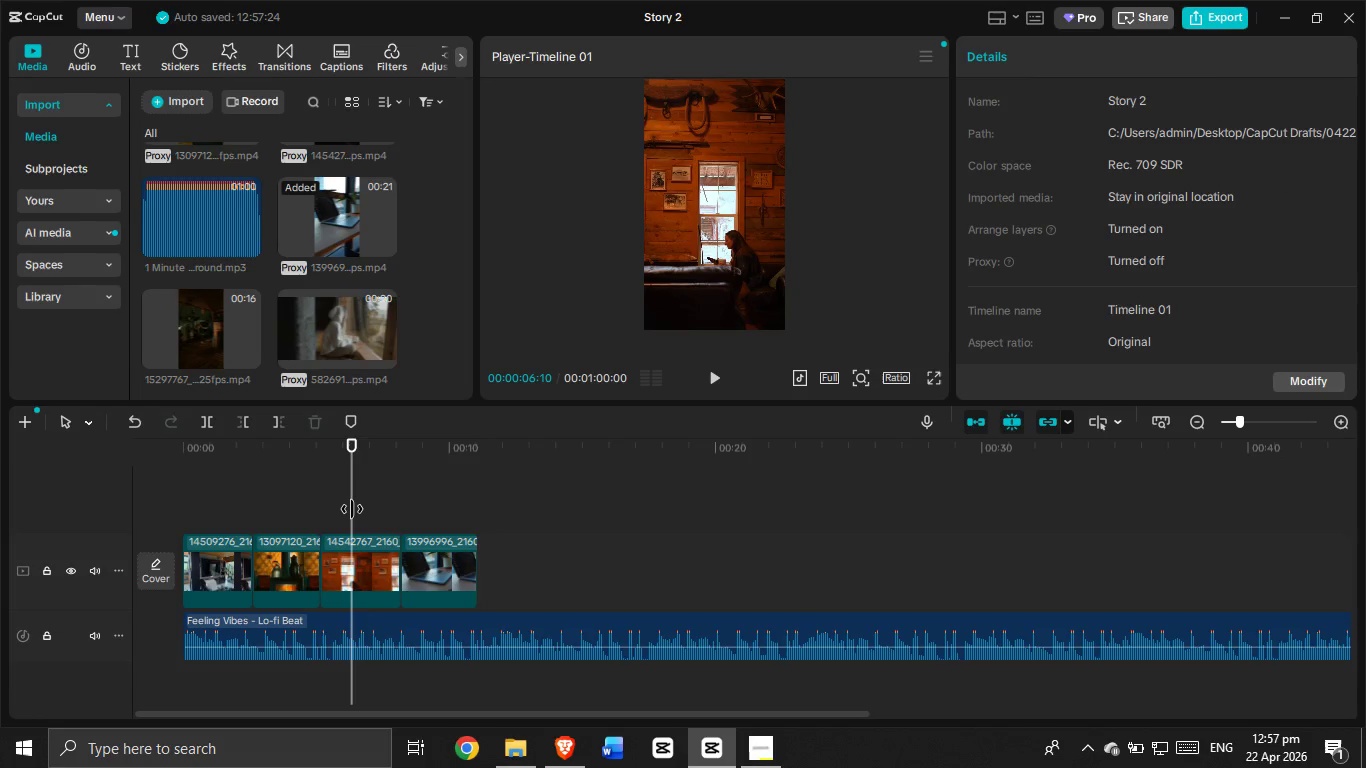 
left_click_drag(start_coordinate=[352, 509], to_coordinate=[311, 513])
 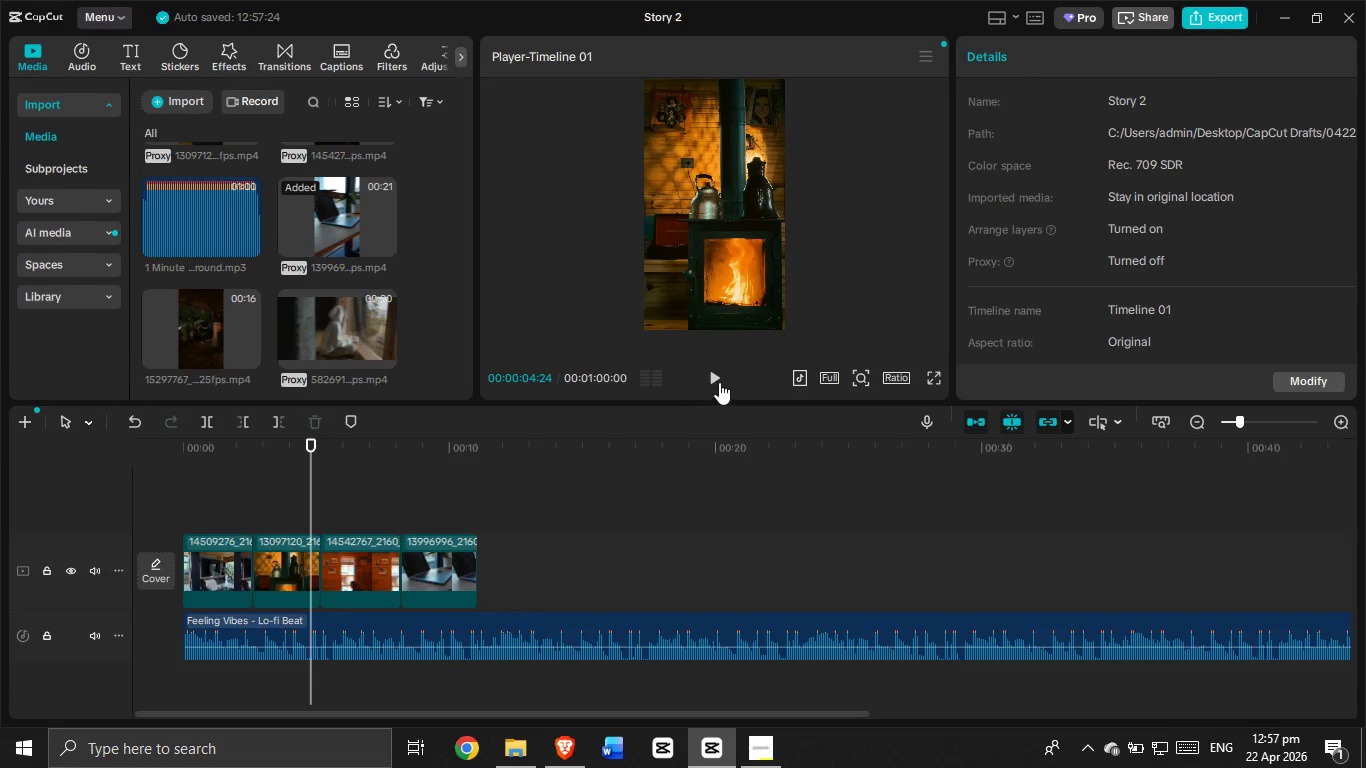 
left_click([719, 381])
 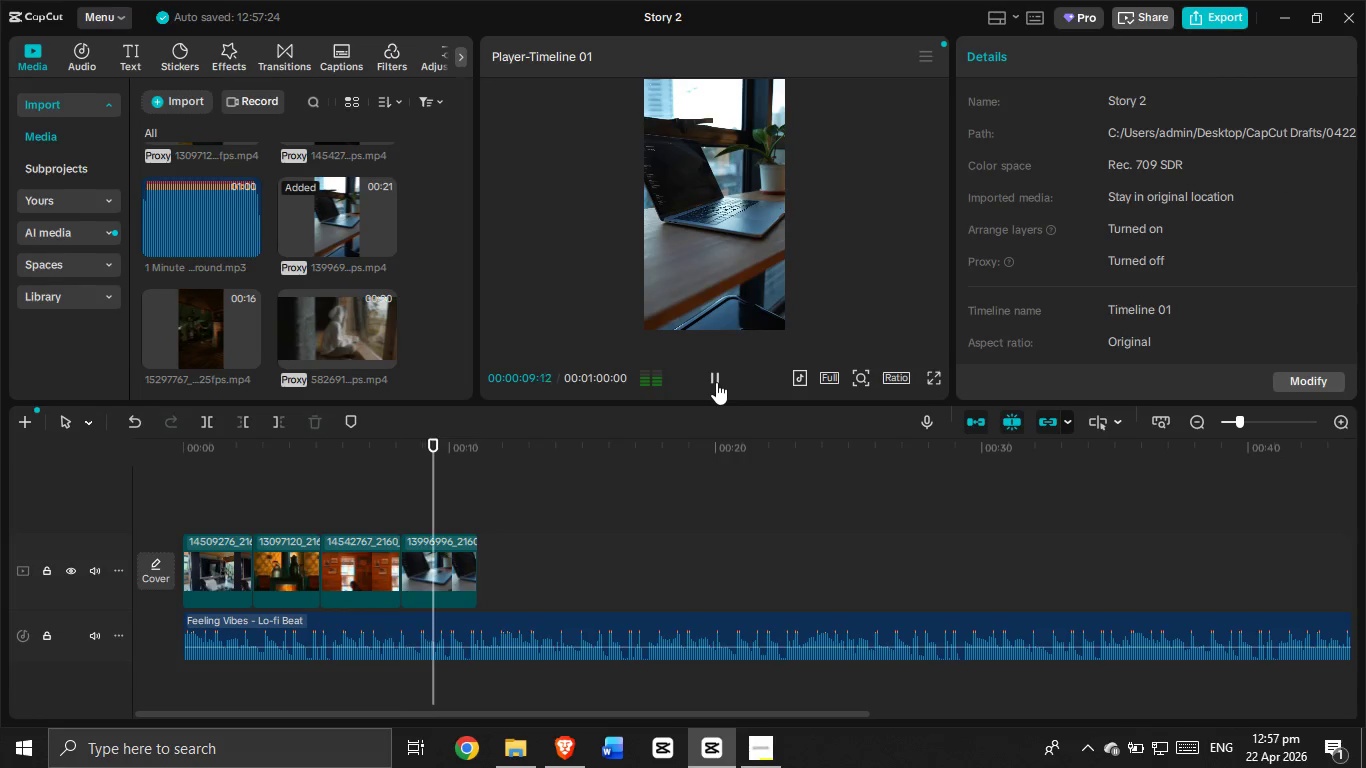 
wait(6.34)
 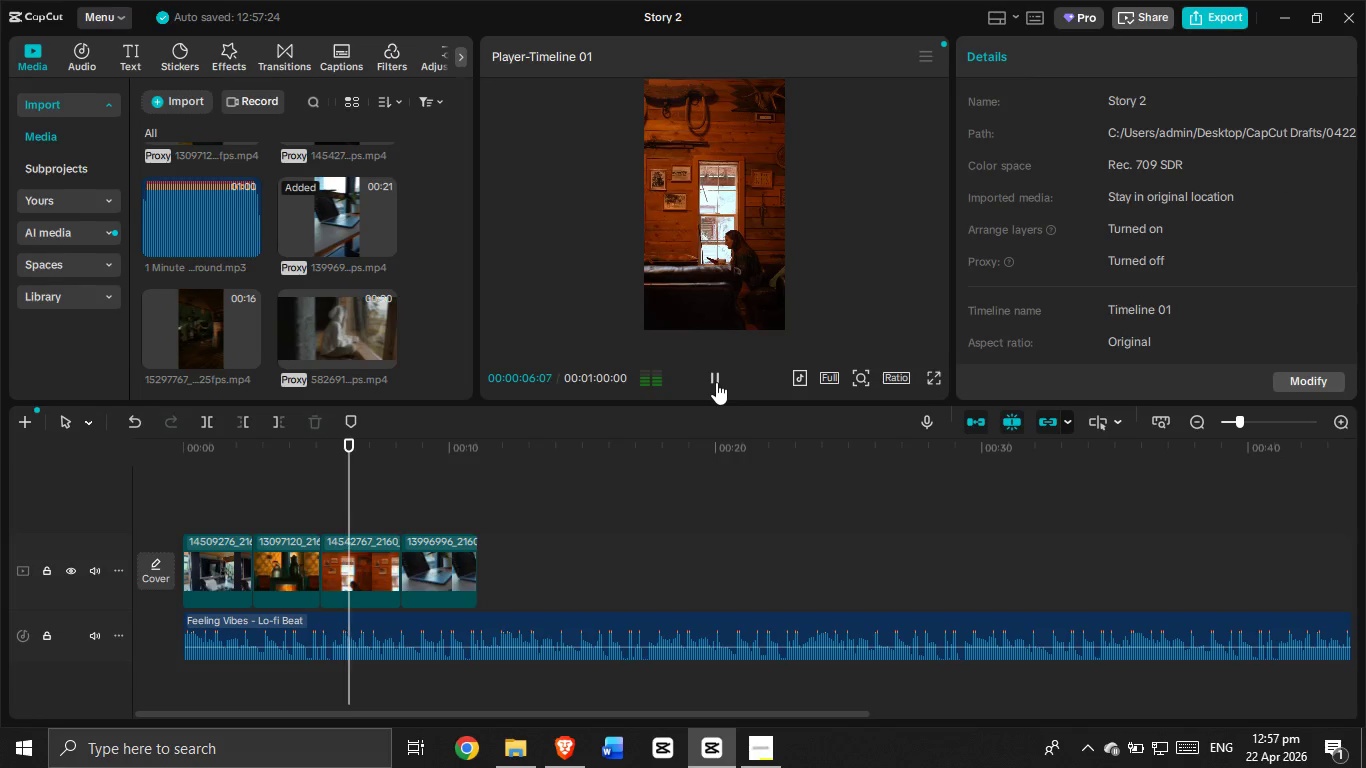 
left_click([716, 382])
 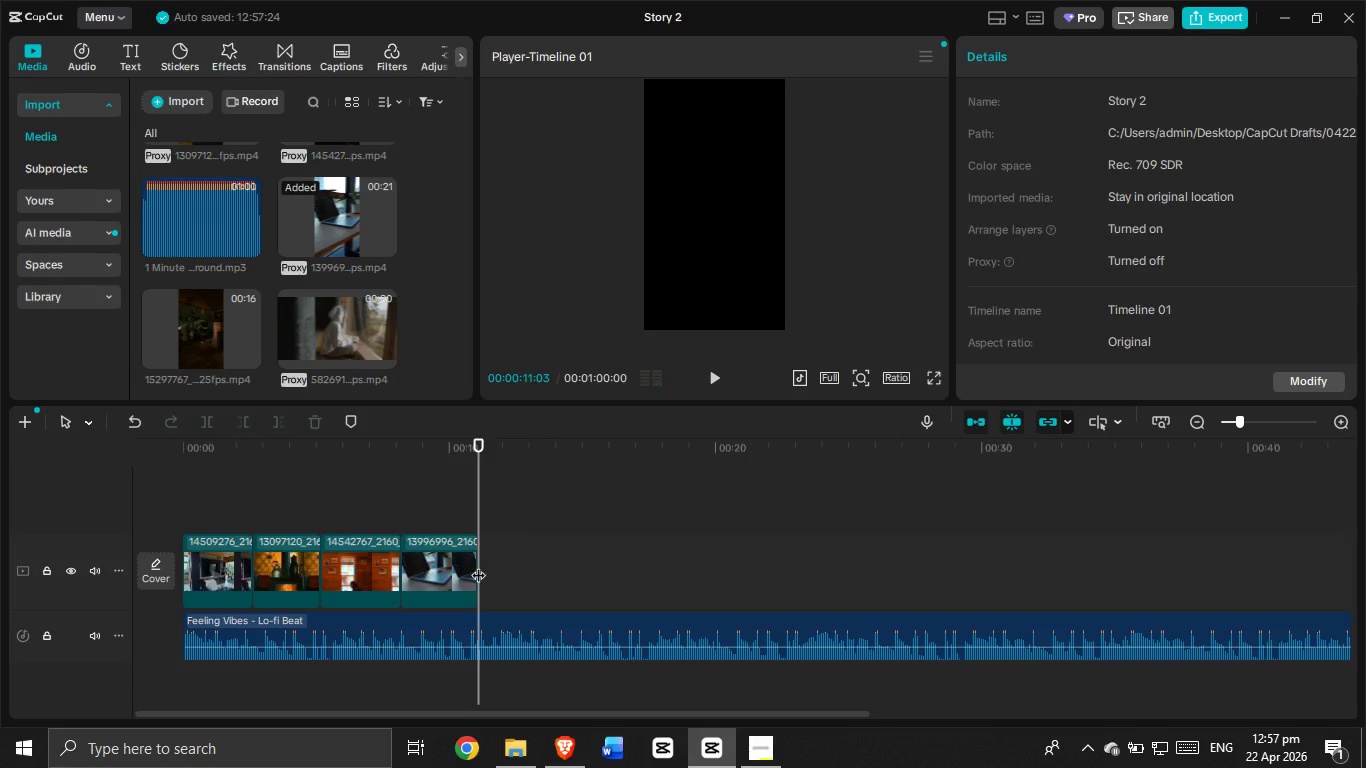 
left_click([474, 566])
 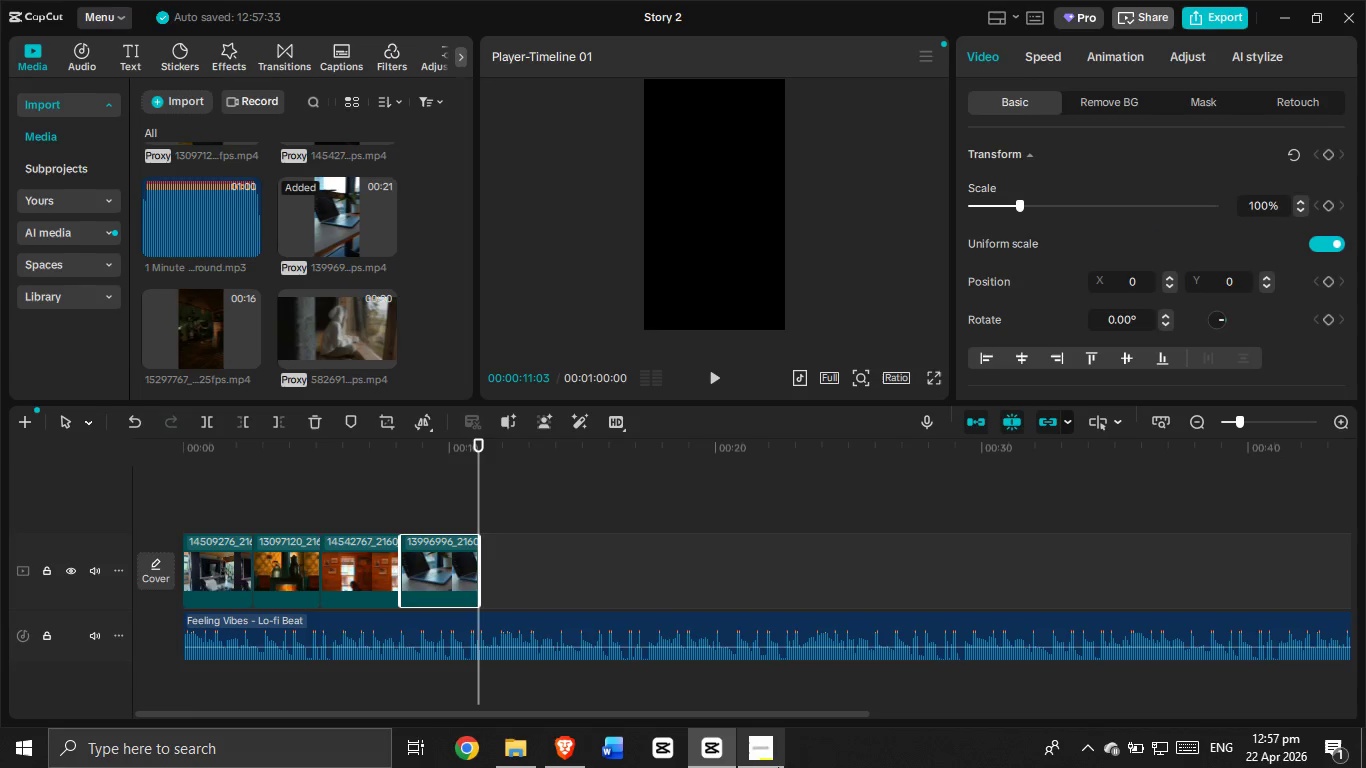 
left_click([767, 766])